 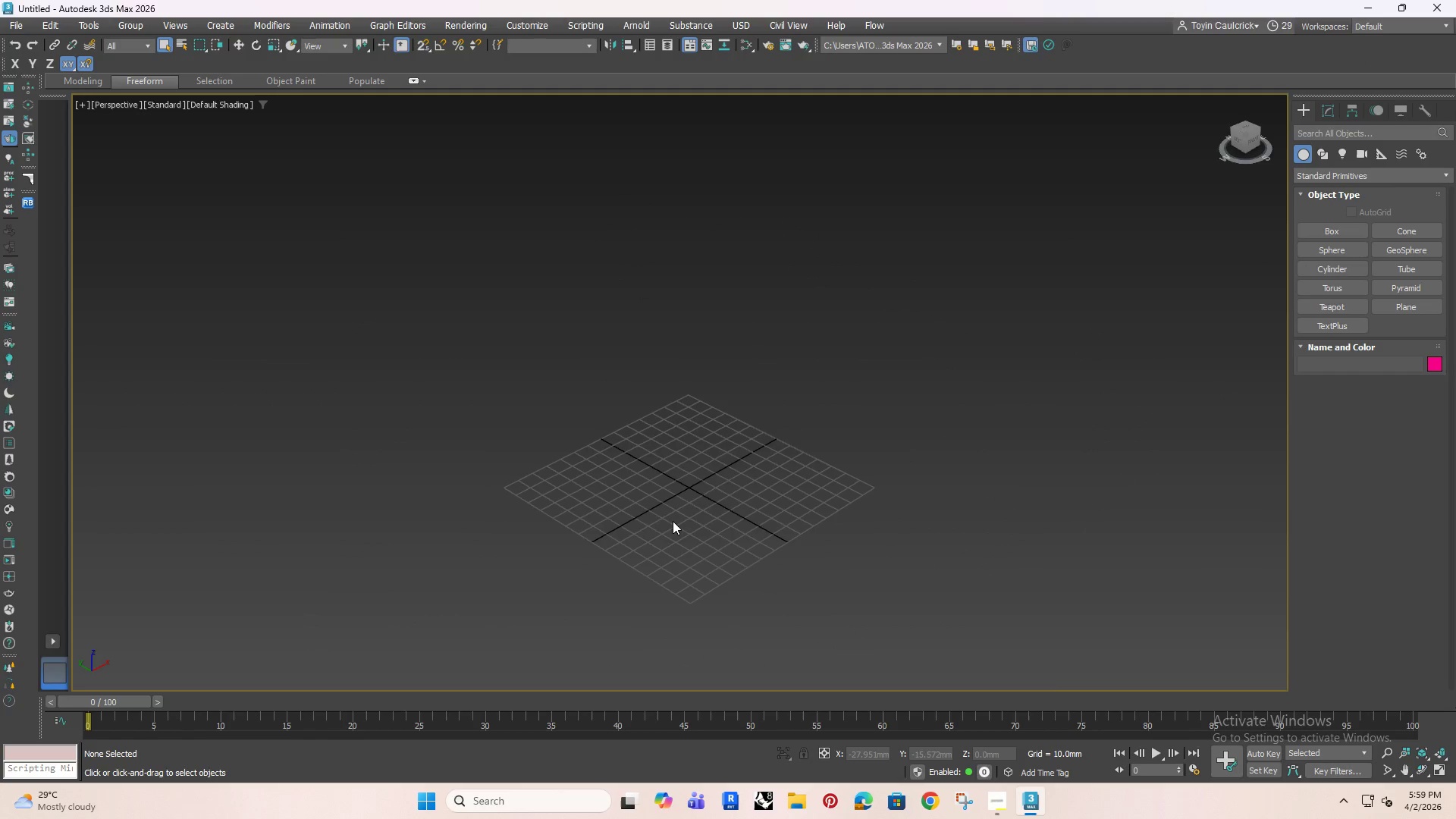 
scroll: coordinate [606, 497], scroll_direction: up, amount: 2.0
 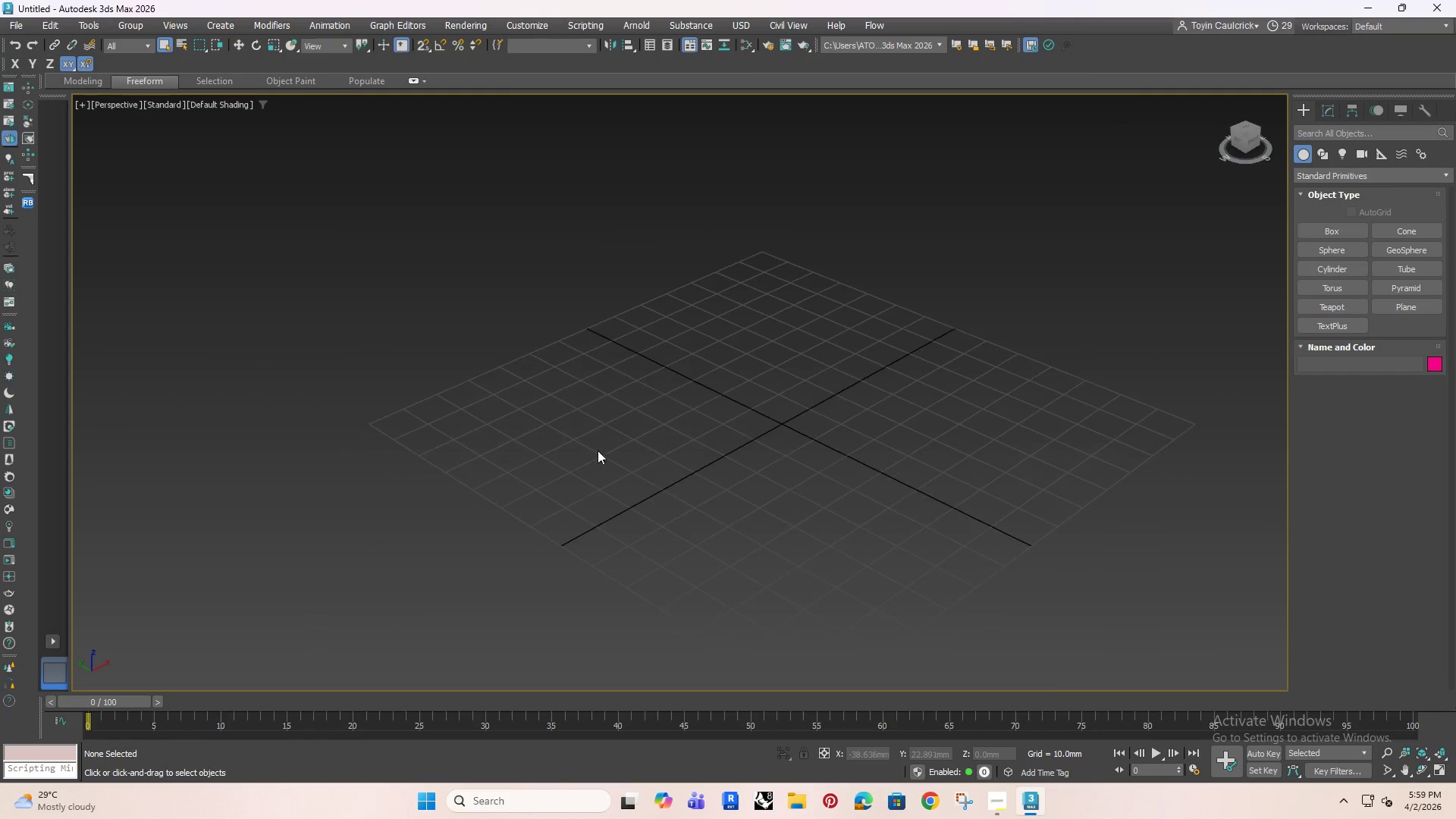 
hold_key(key=AltRight, duration=1.38)
 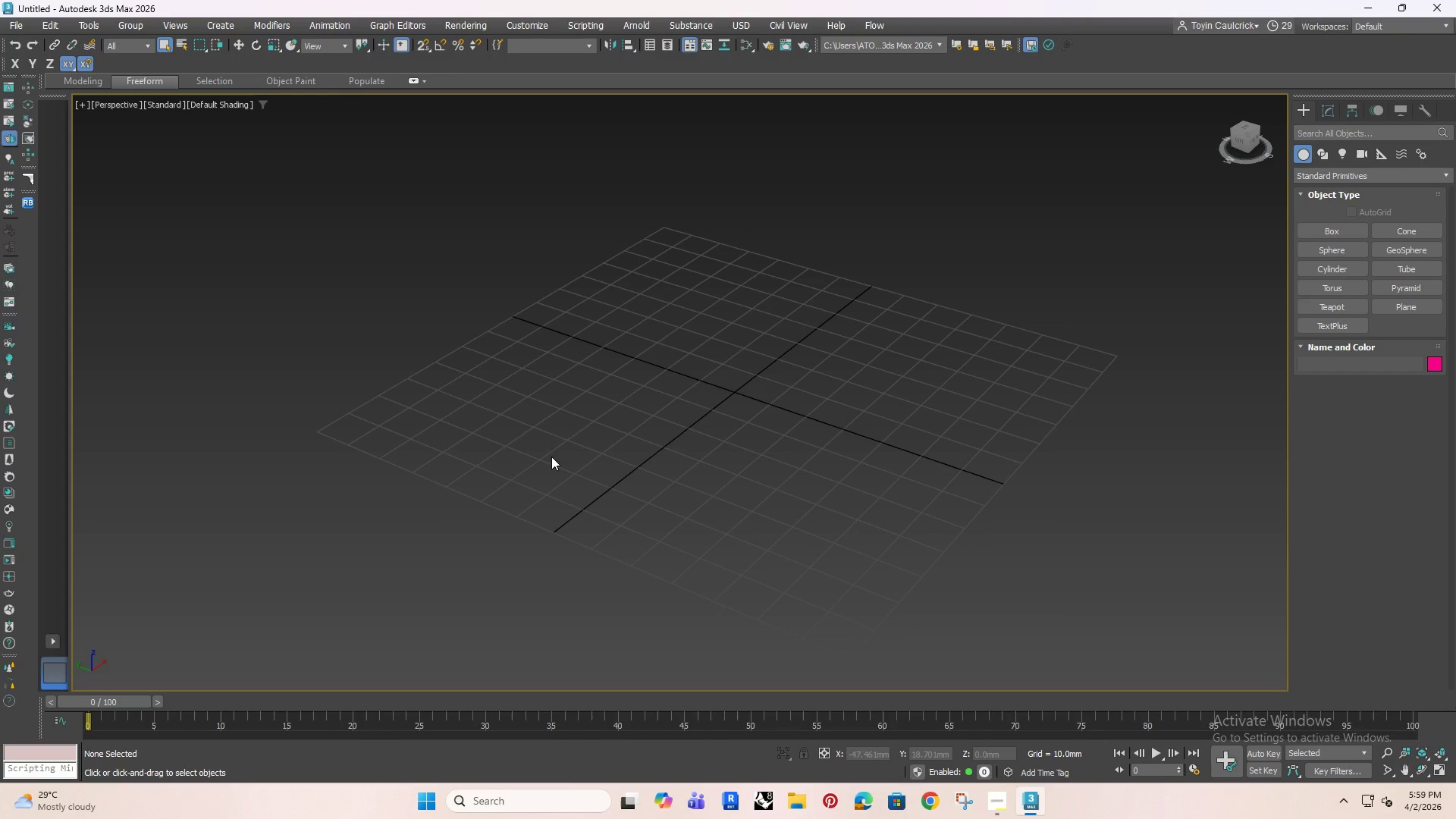 
hold_key(key=AltRight, duration=0.47)
 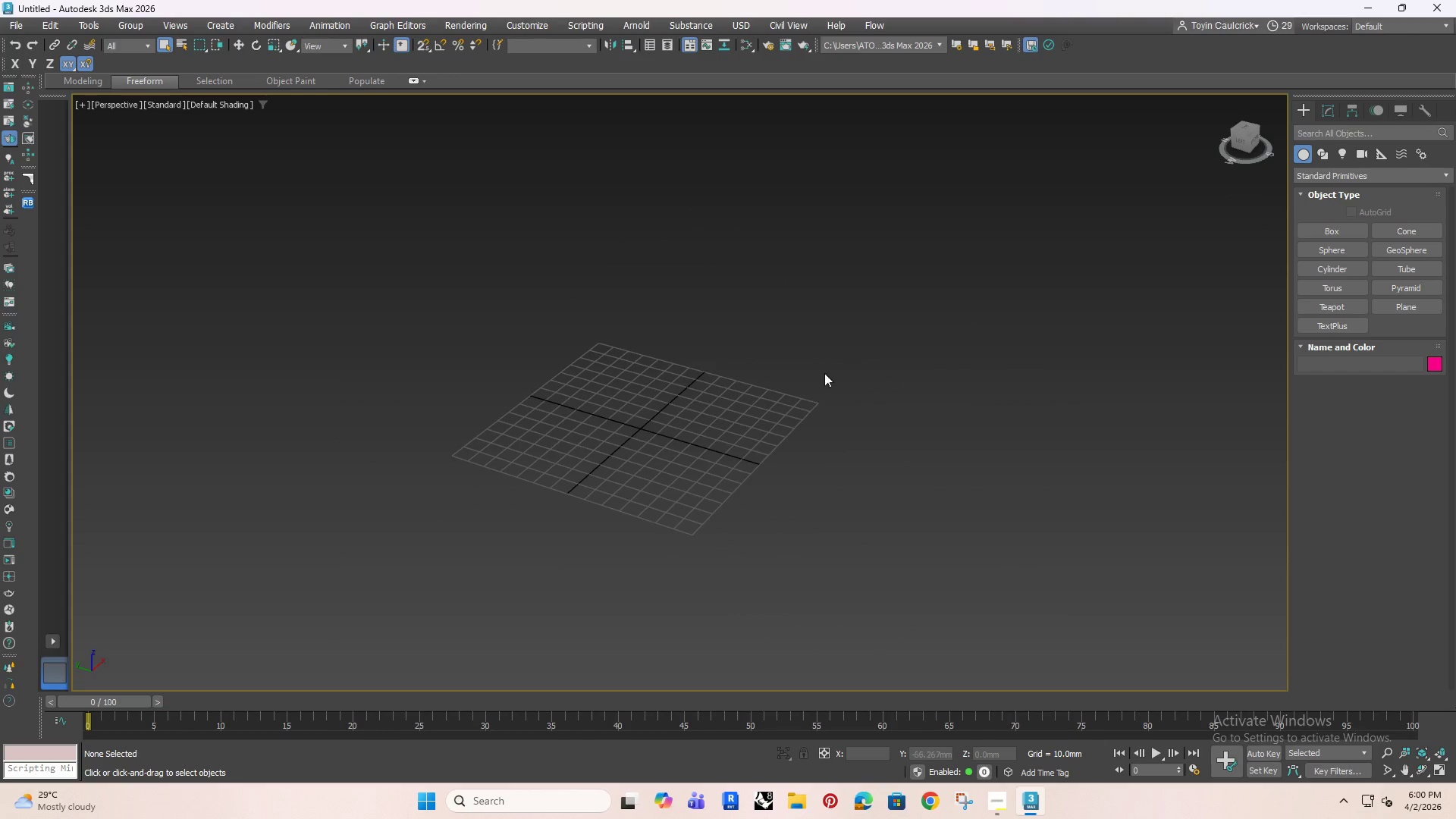 
scroll: coordinate [558, 457], scroll_direction: down, amount: 2.0
 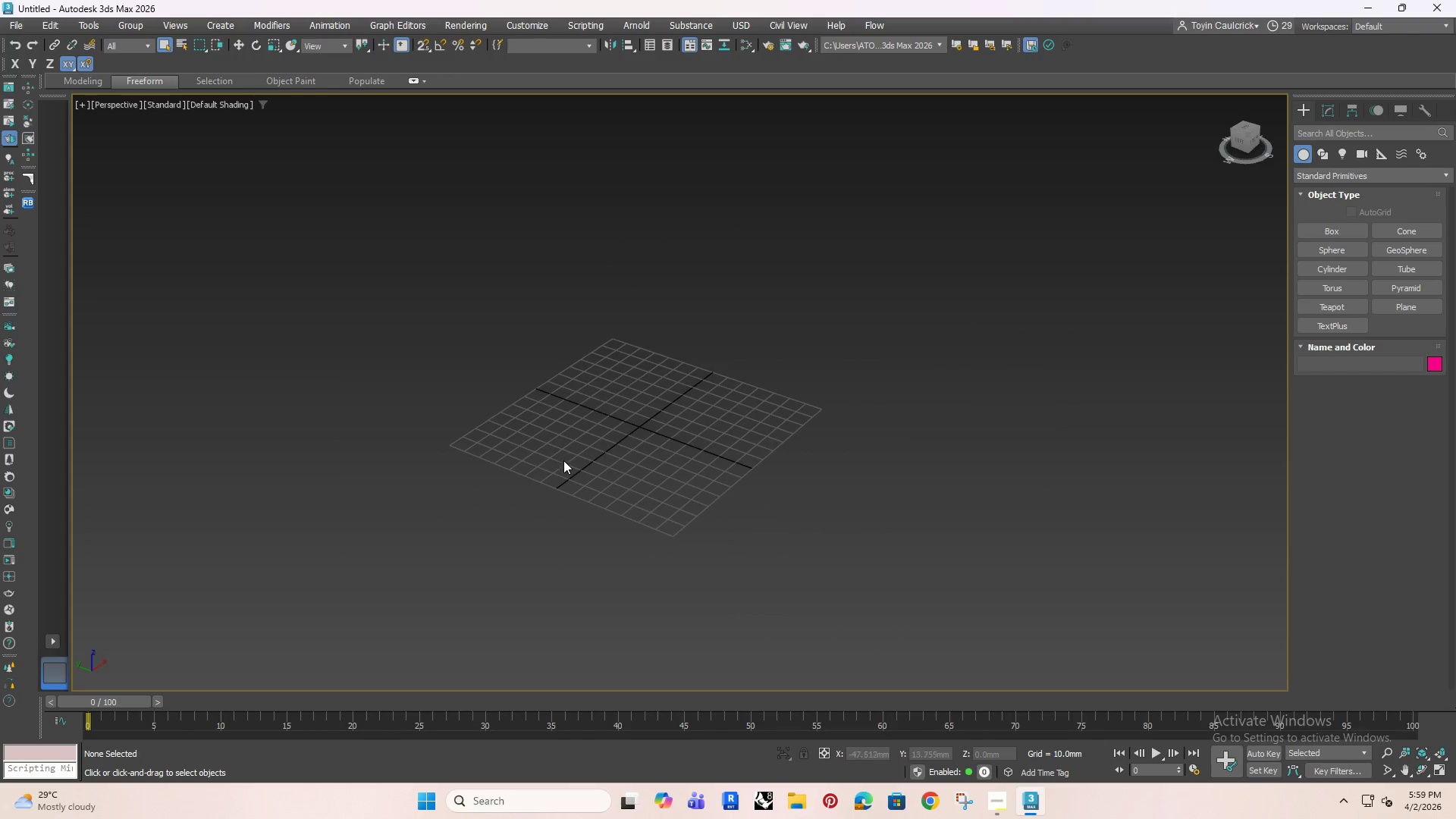 
key(U)
 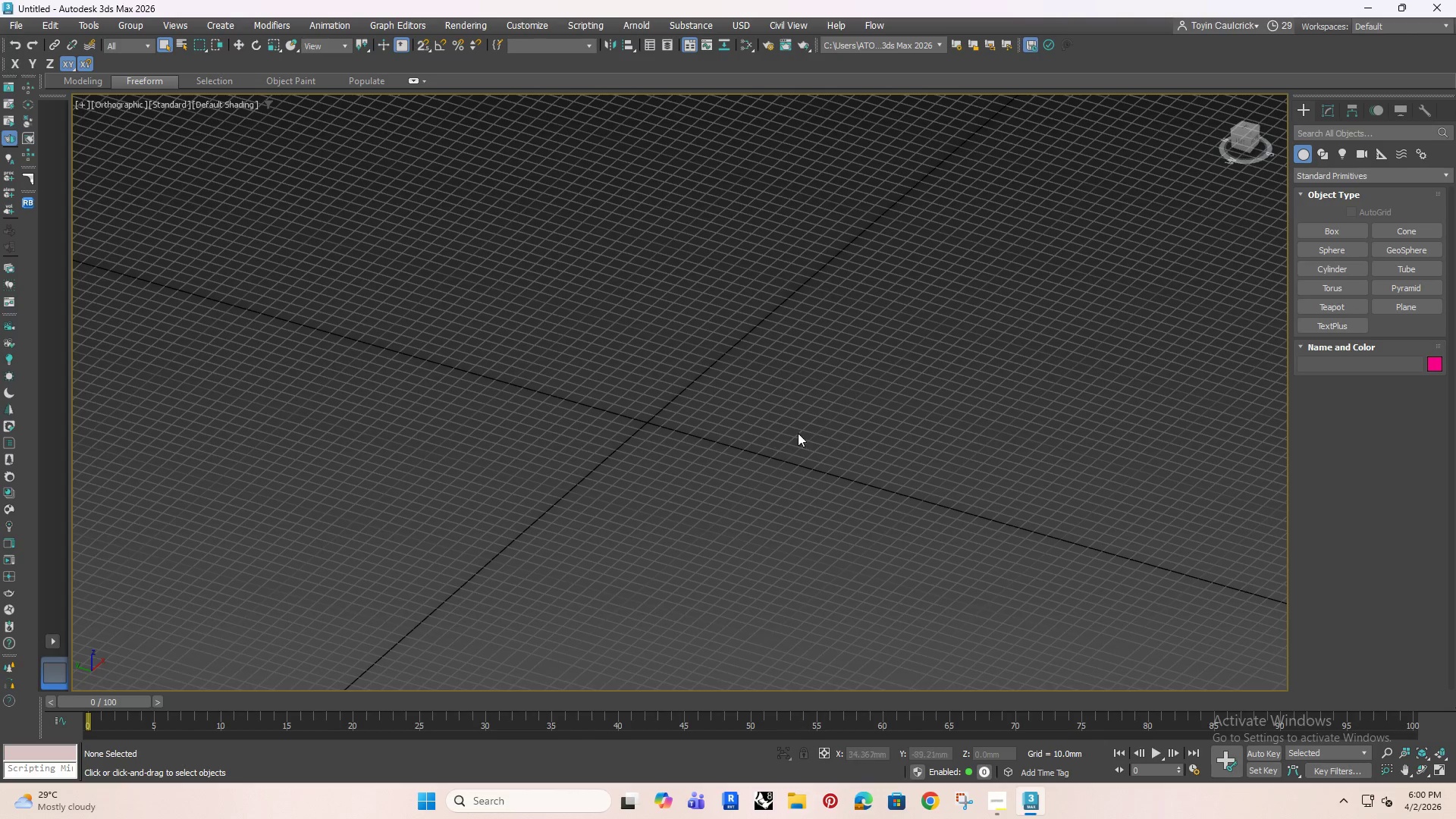 
scroll: coordinate [757, 437], scroll_direction: down, amount: 4.0
 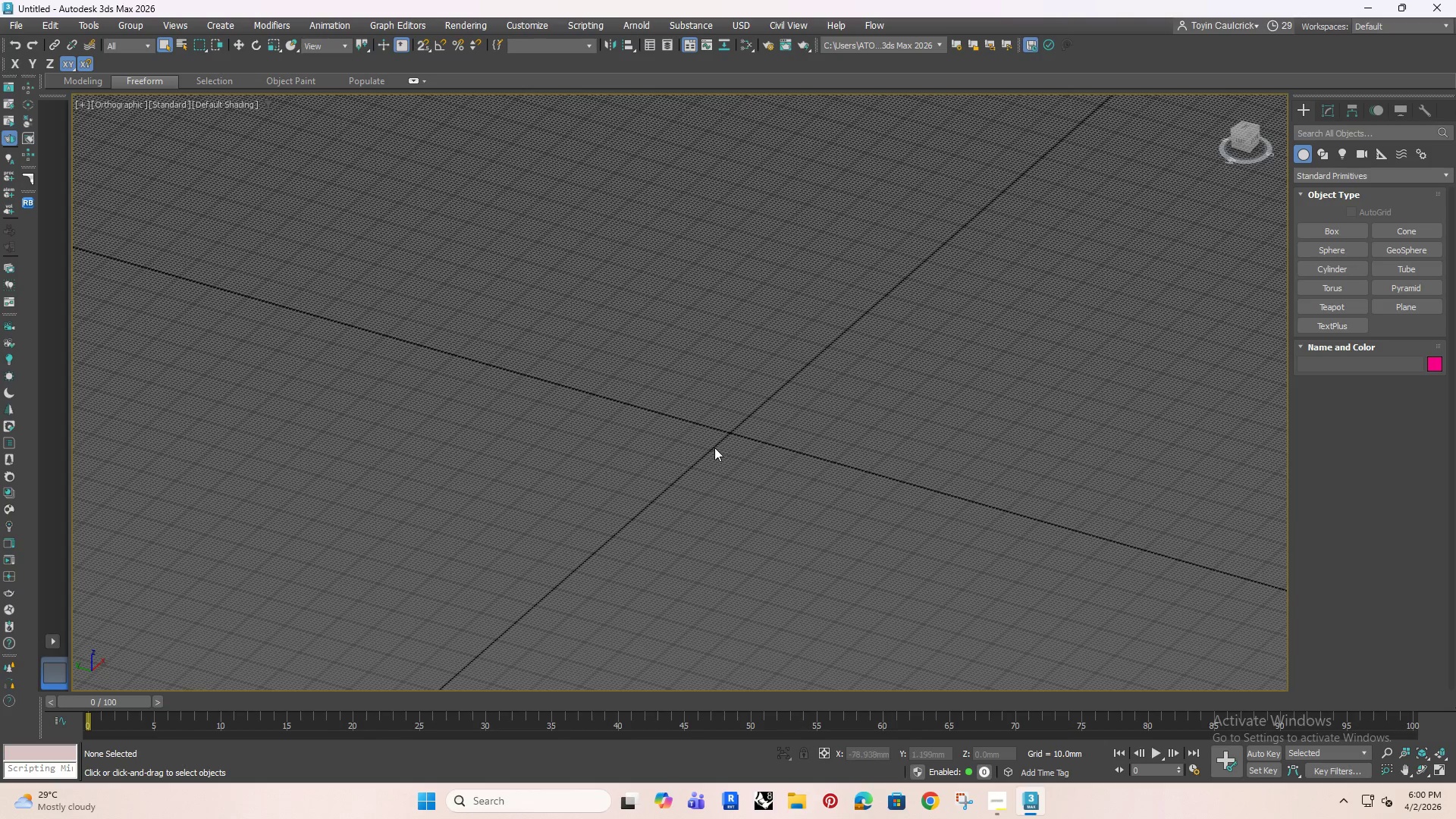 
scroll: coordinate [711, 448], scroll_direction: up, amount: 2.0
 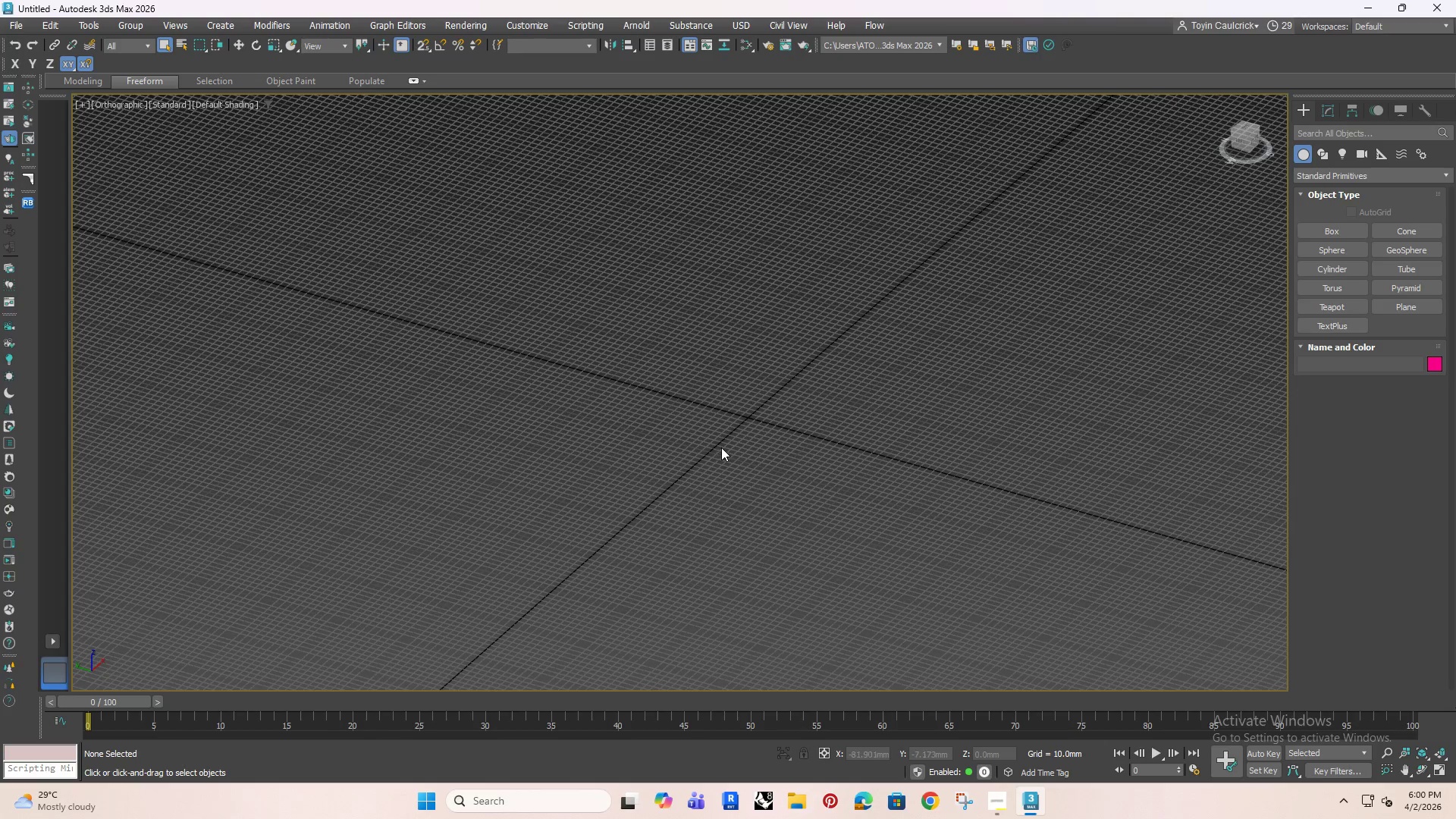 
type(ggup)
 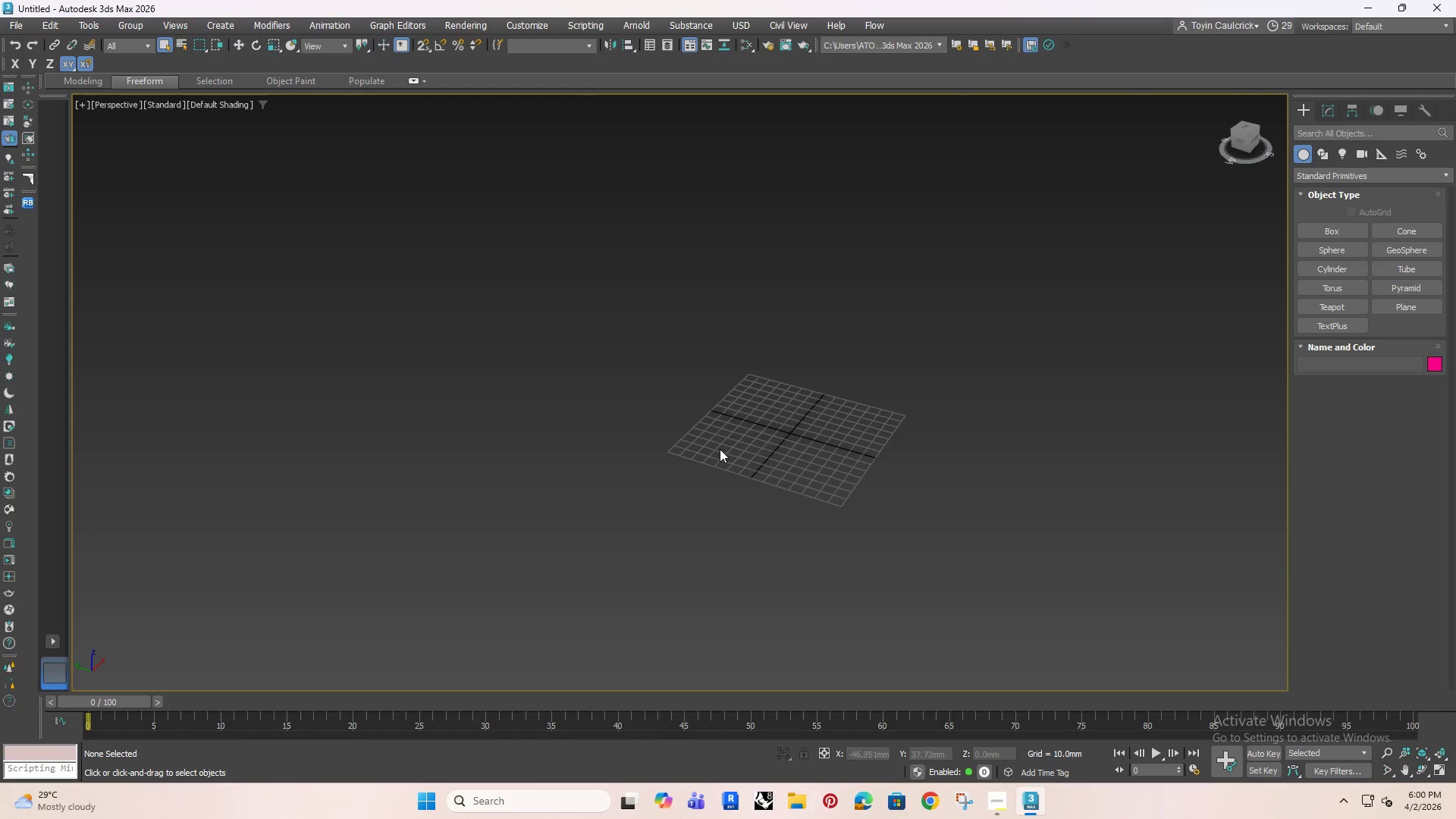 
scroll: coordinate [717, 449], scroll_direction: down, amount: 2.0
 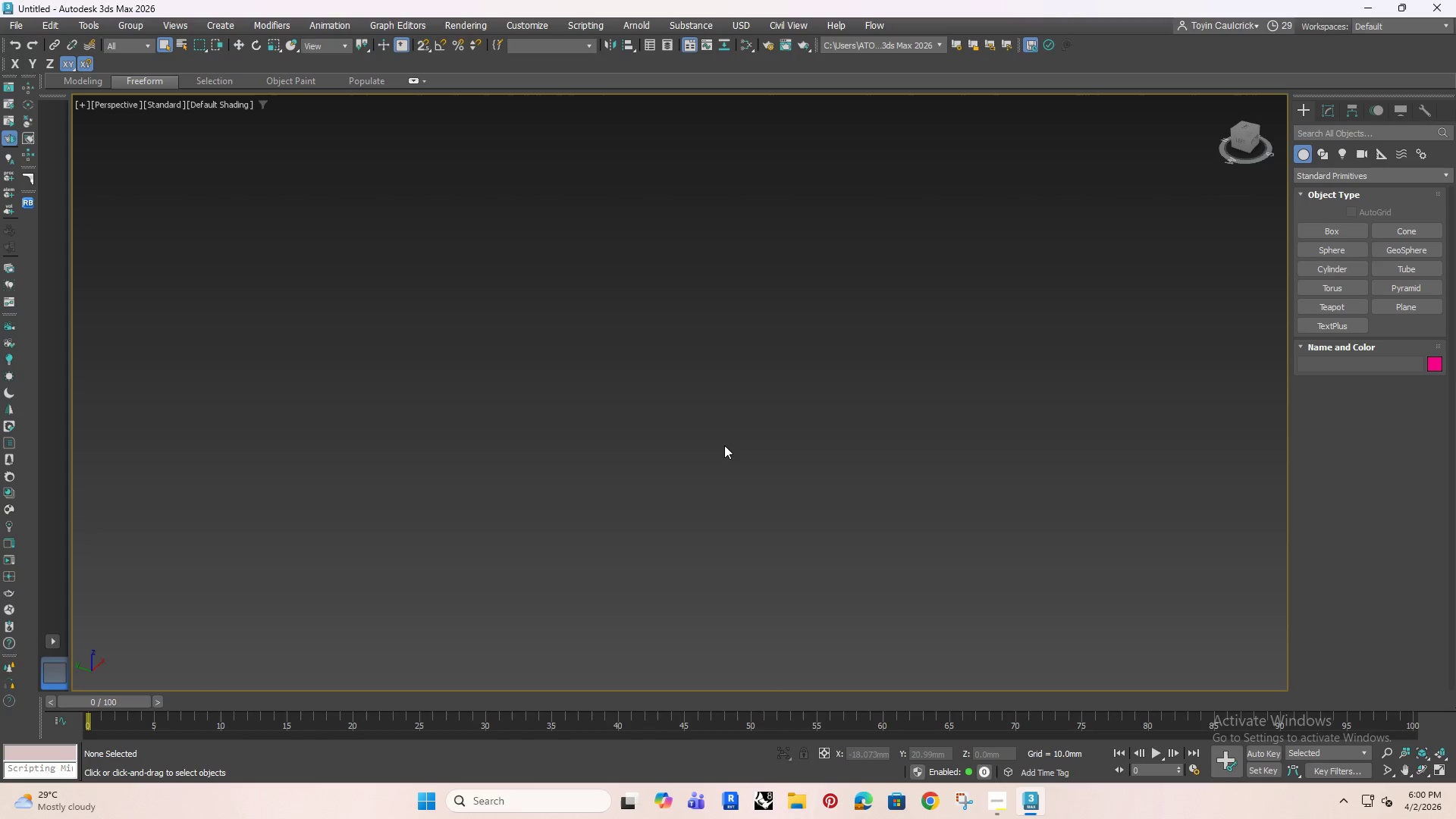 
key(Z)
 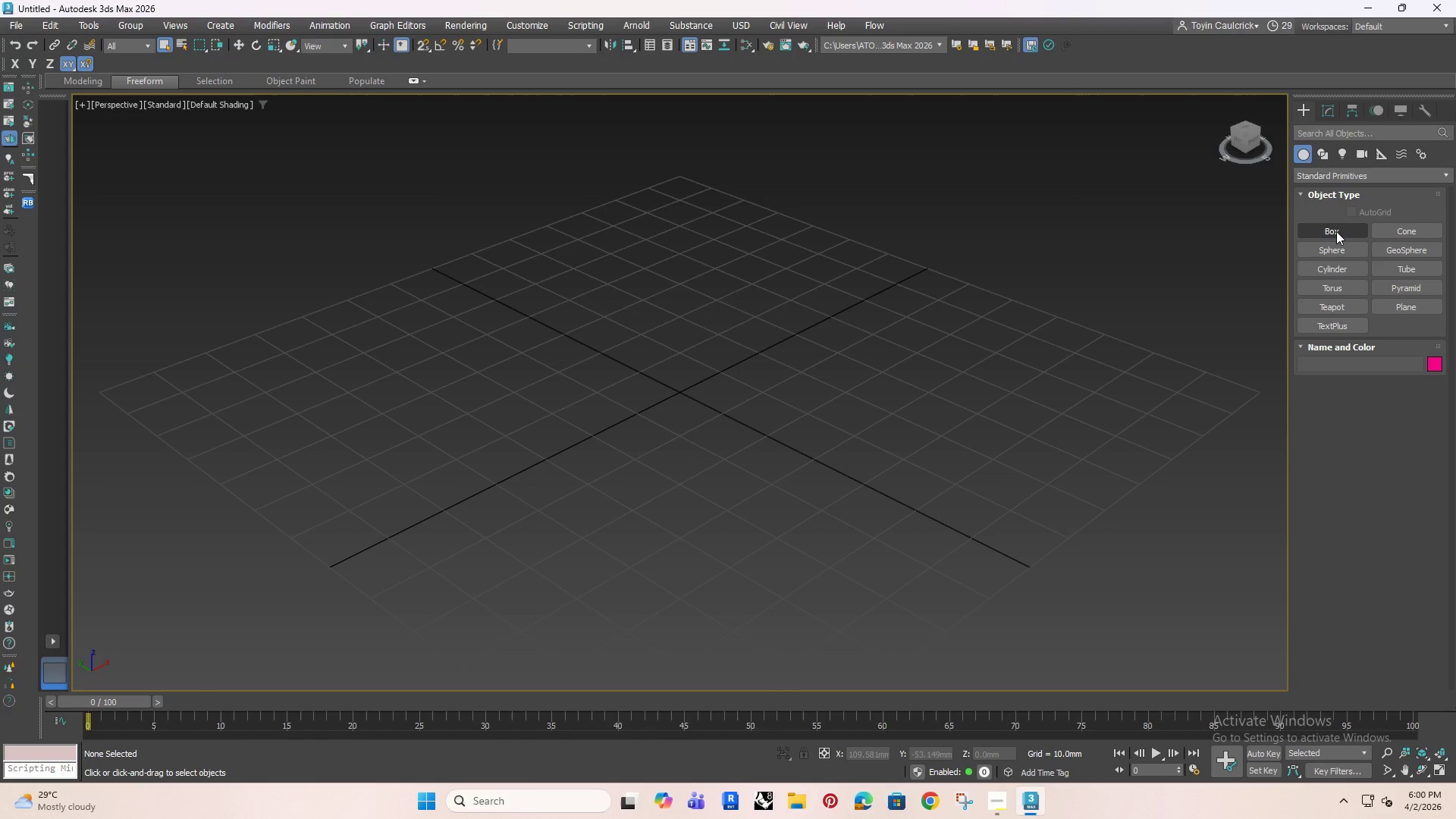 
scroll: coordinate [682, 390], scroll_direction: down, amount: 1.0
 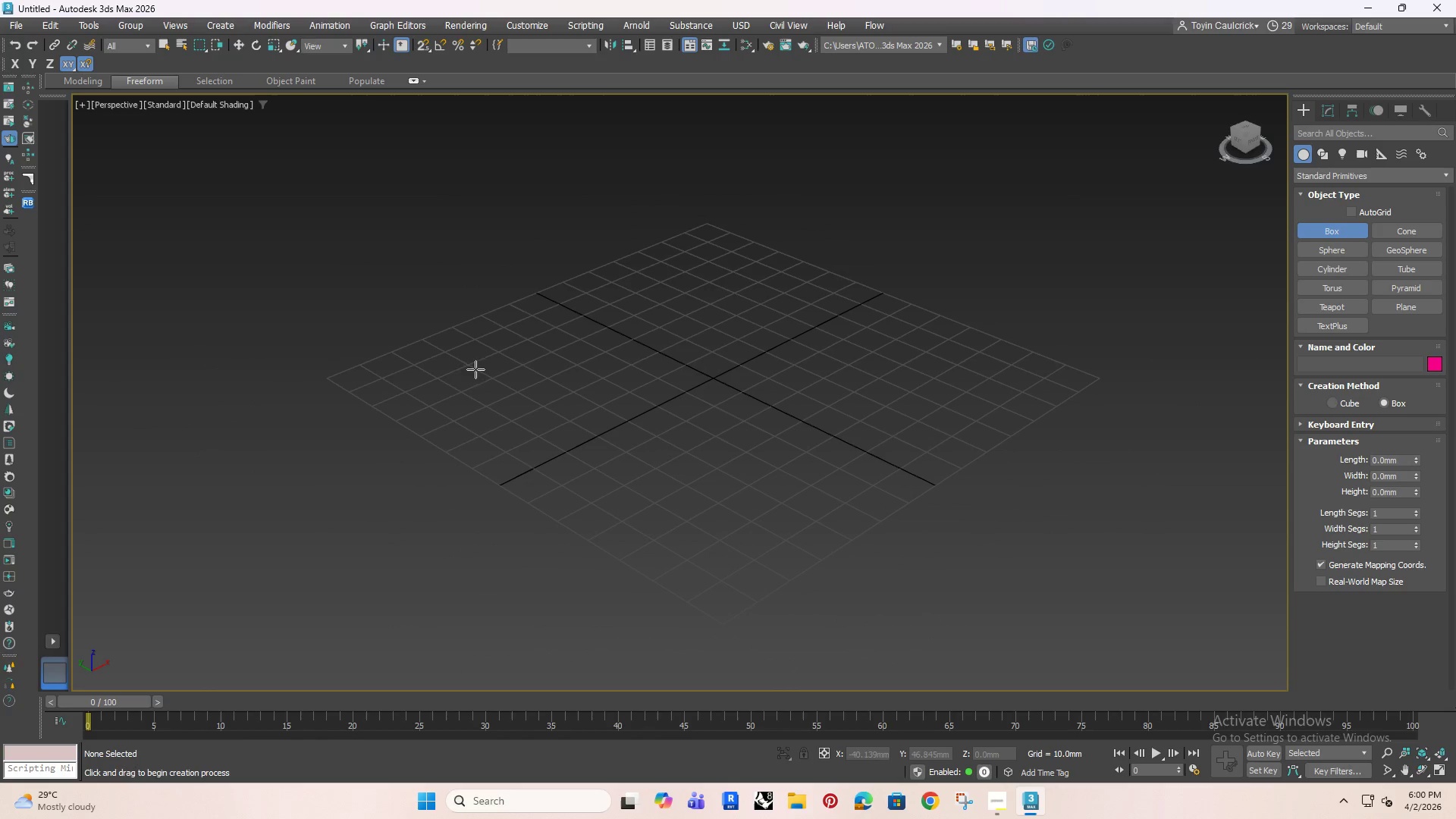 
left_click_drag(start_coordinate=[450, 375], to_coordinate=[1131, 366])
 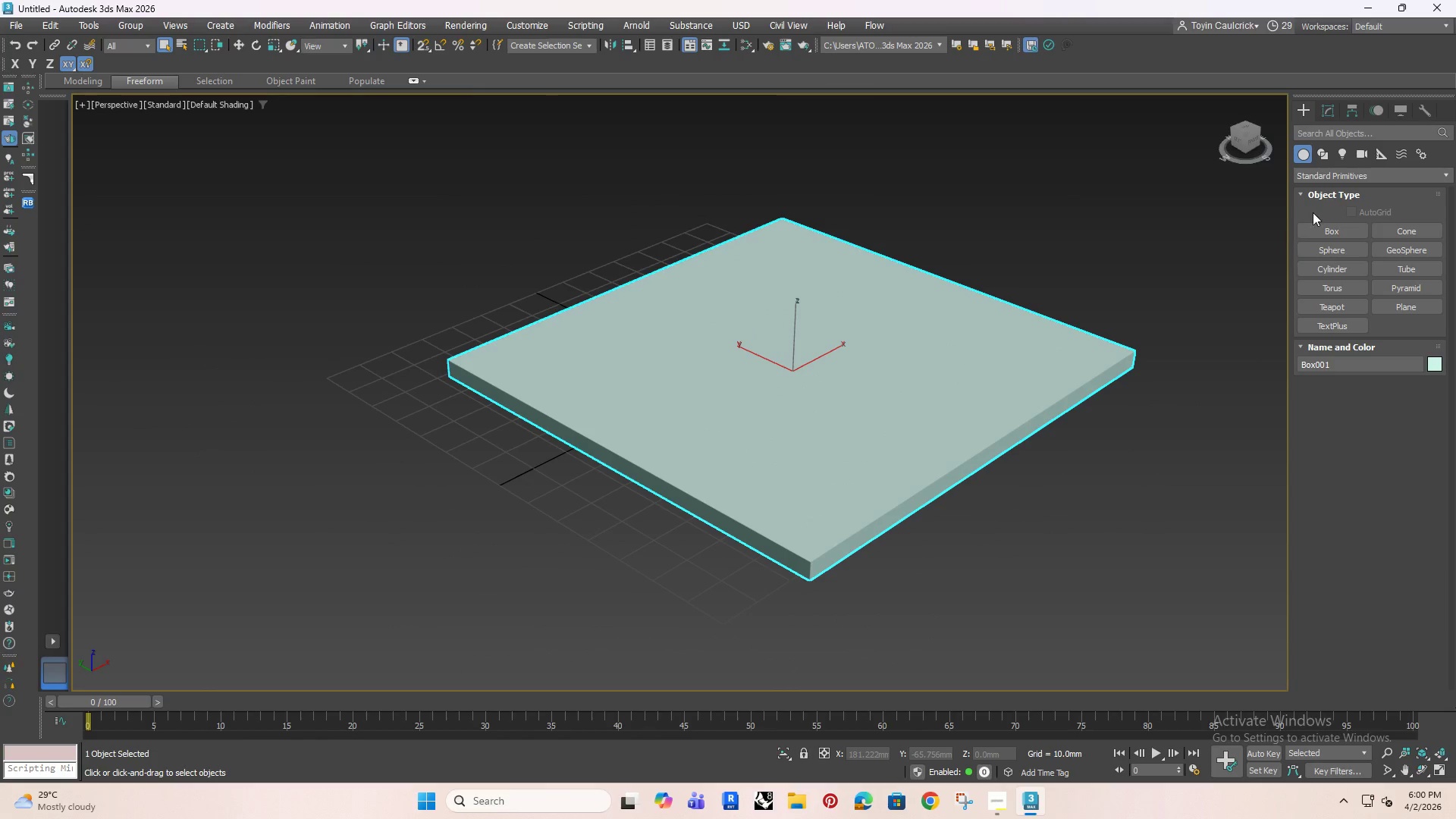 
left_click([1324, 112])
 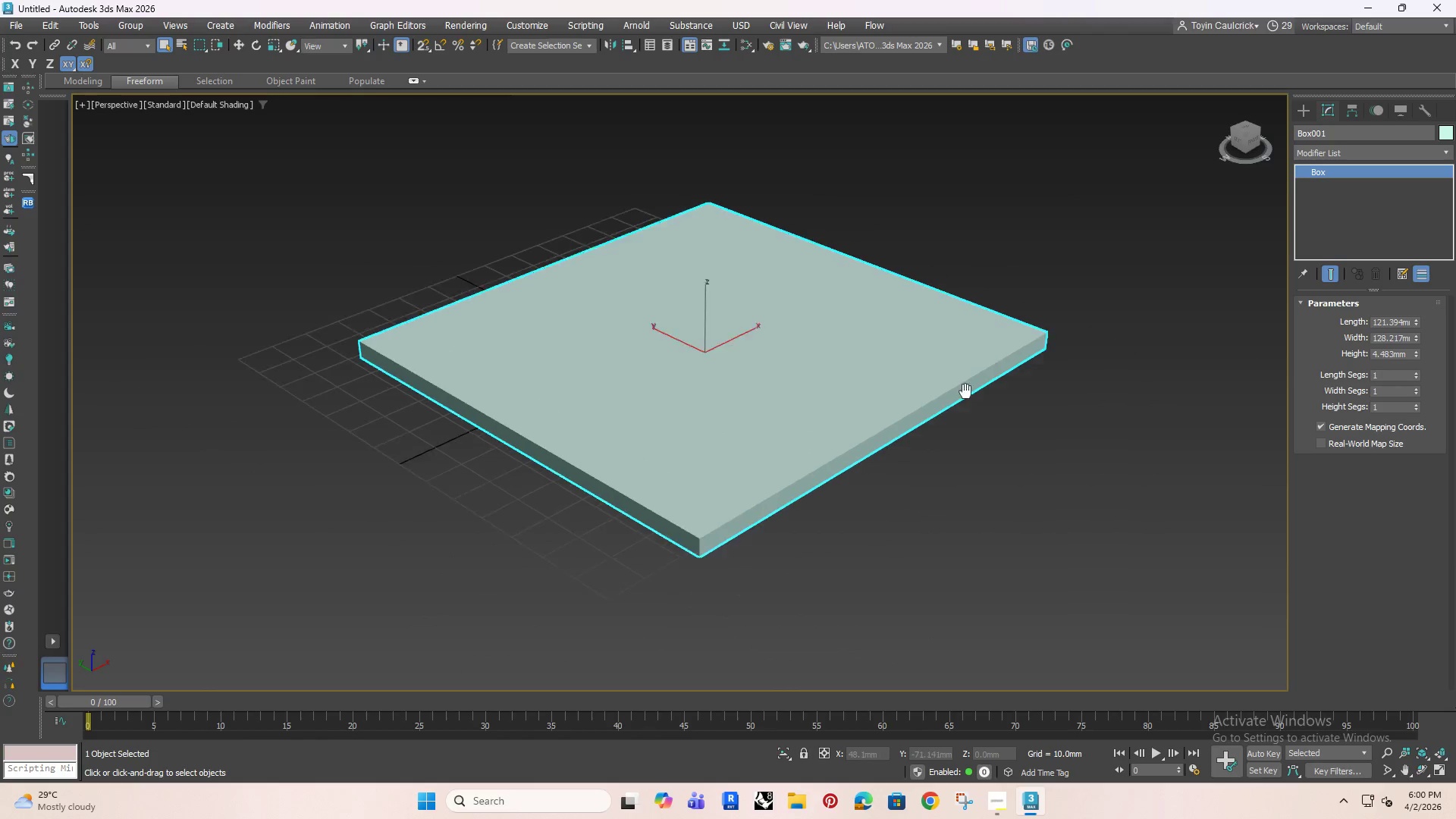 
hold_key(key=AltRight, duration=0.48)
 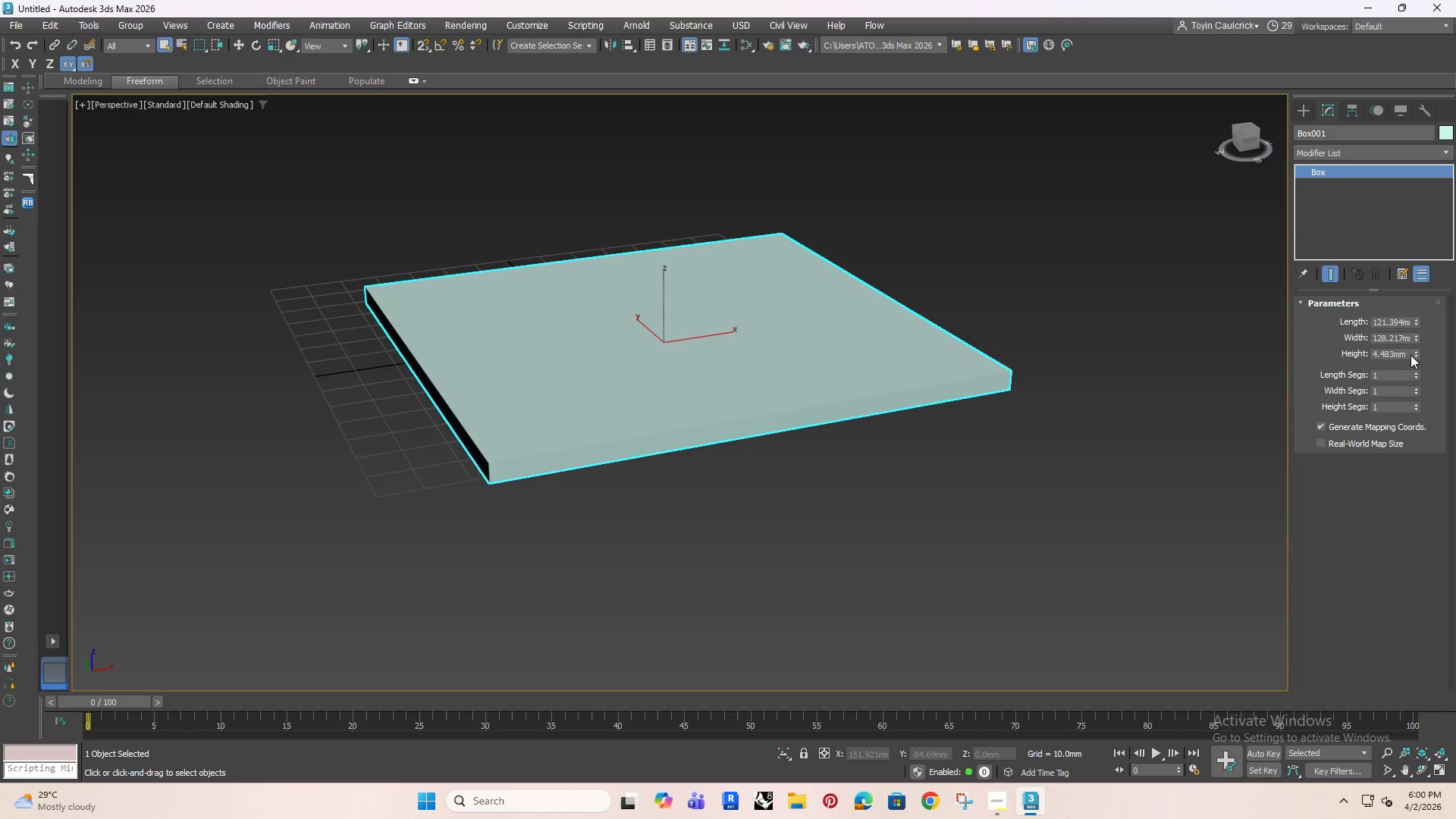 
left_click_drag(start_coordinate=[1417, 353], to_coordinate=[1410, 328])
 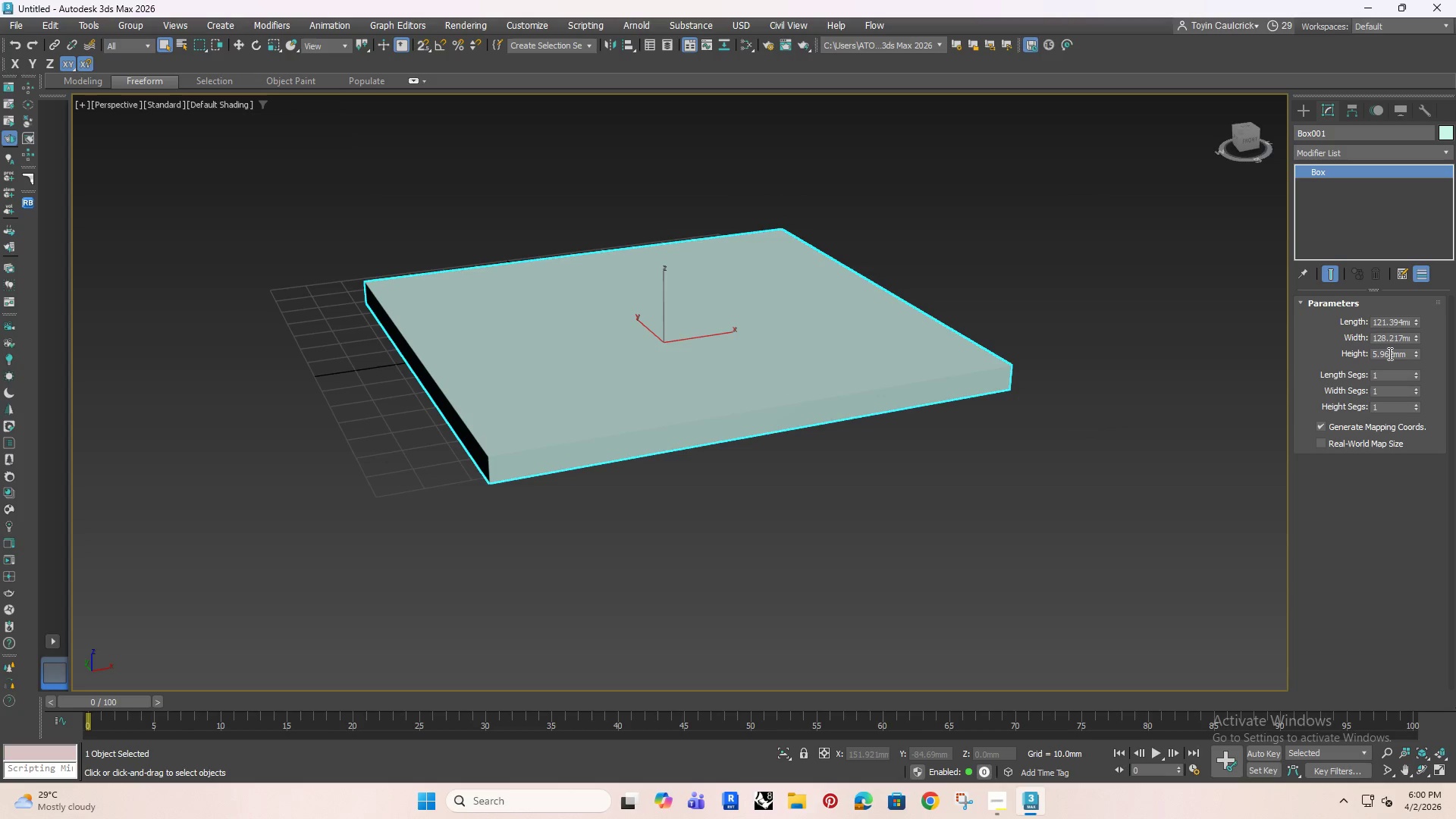 
double_click([1389, 353])
 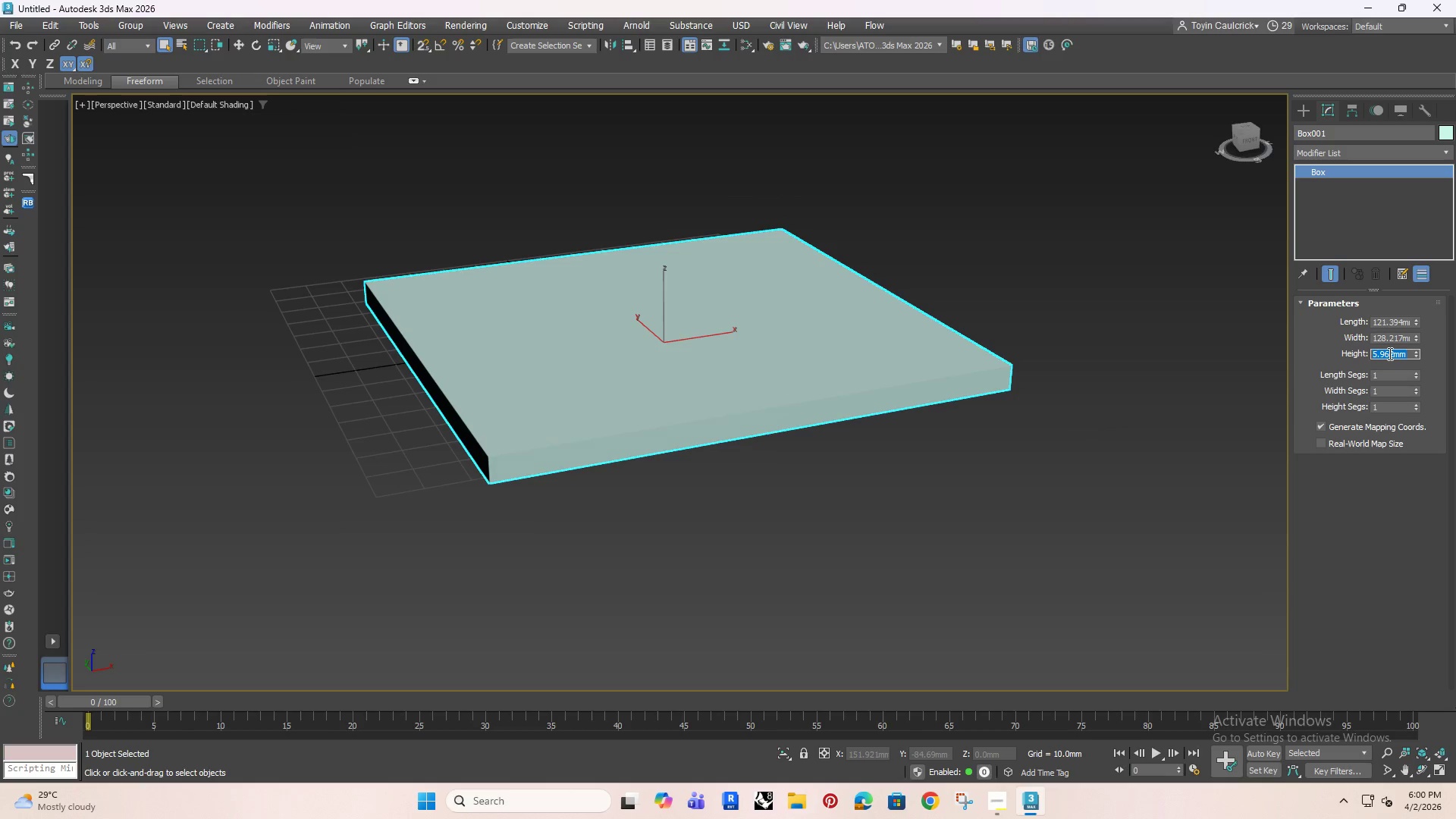 
type(150)
 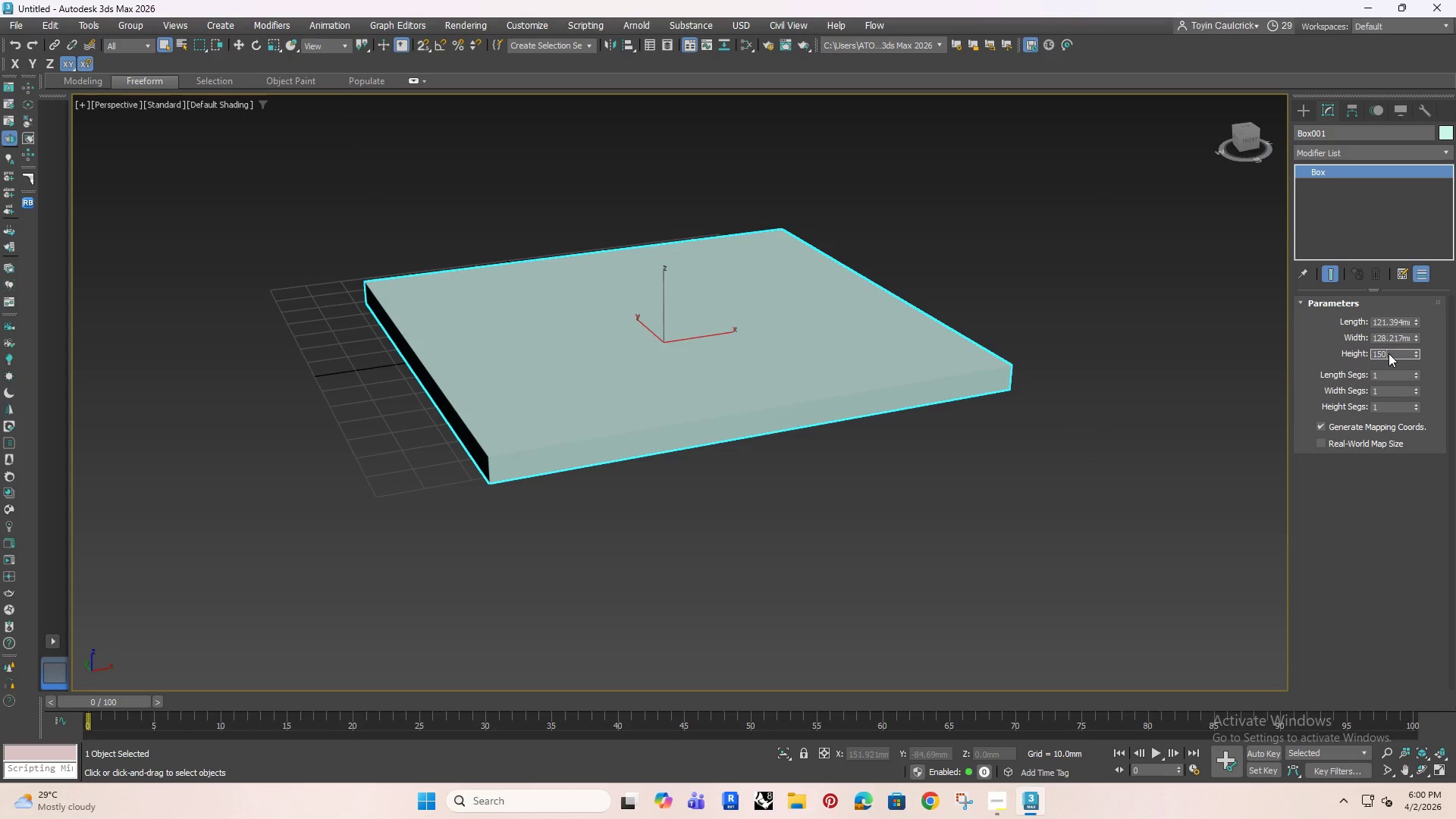 
key(Enter)
 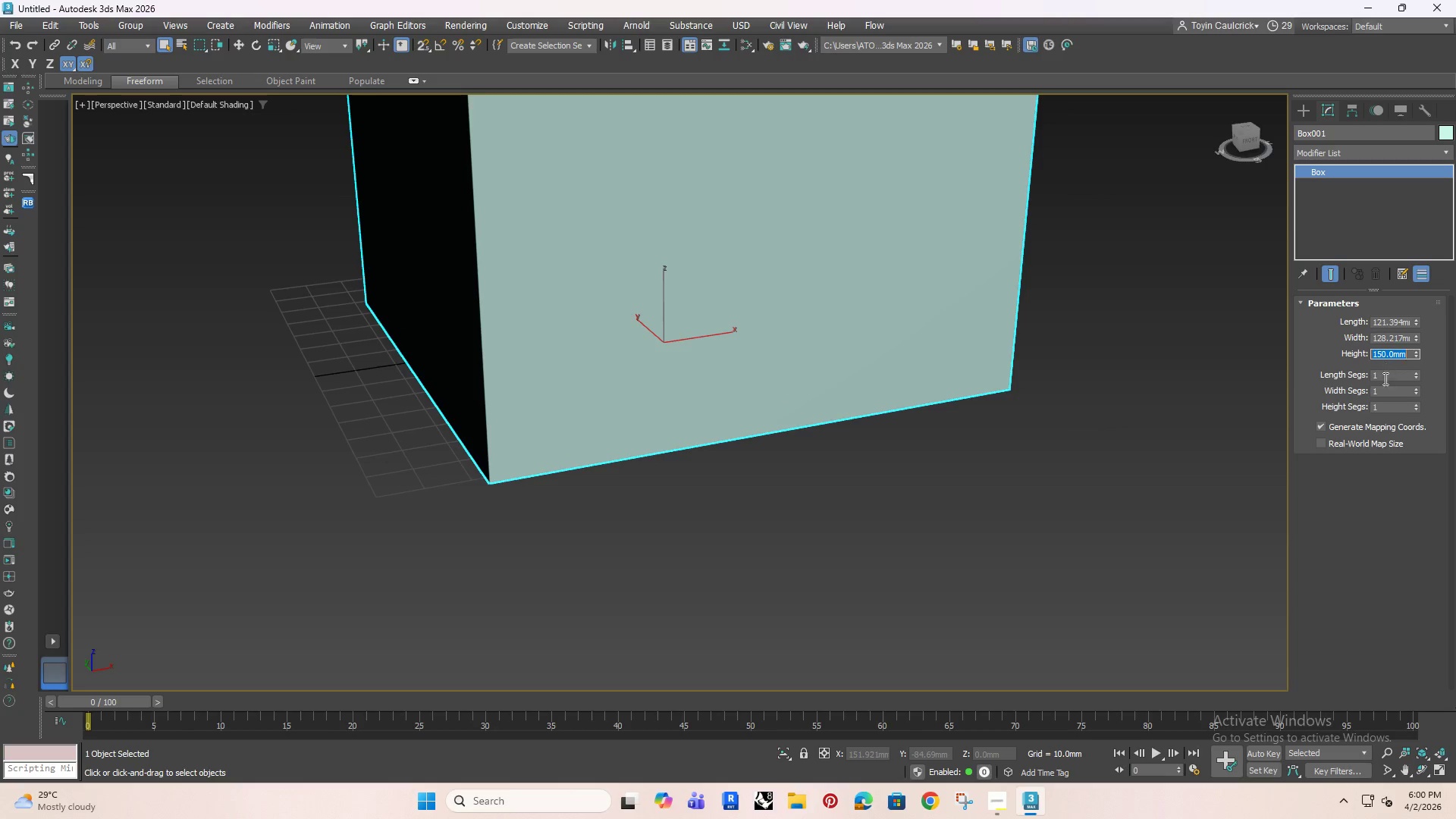 
scroll: coordinate [905, 481], scroll_direction: down, amount: 6.0
 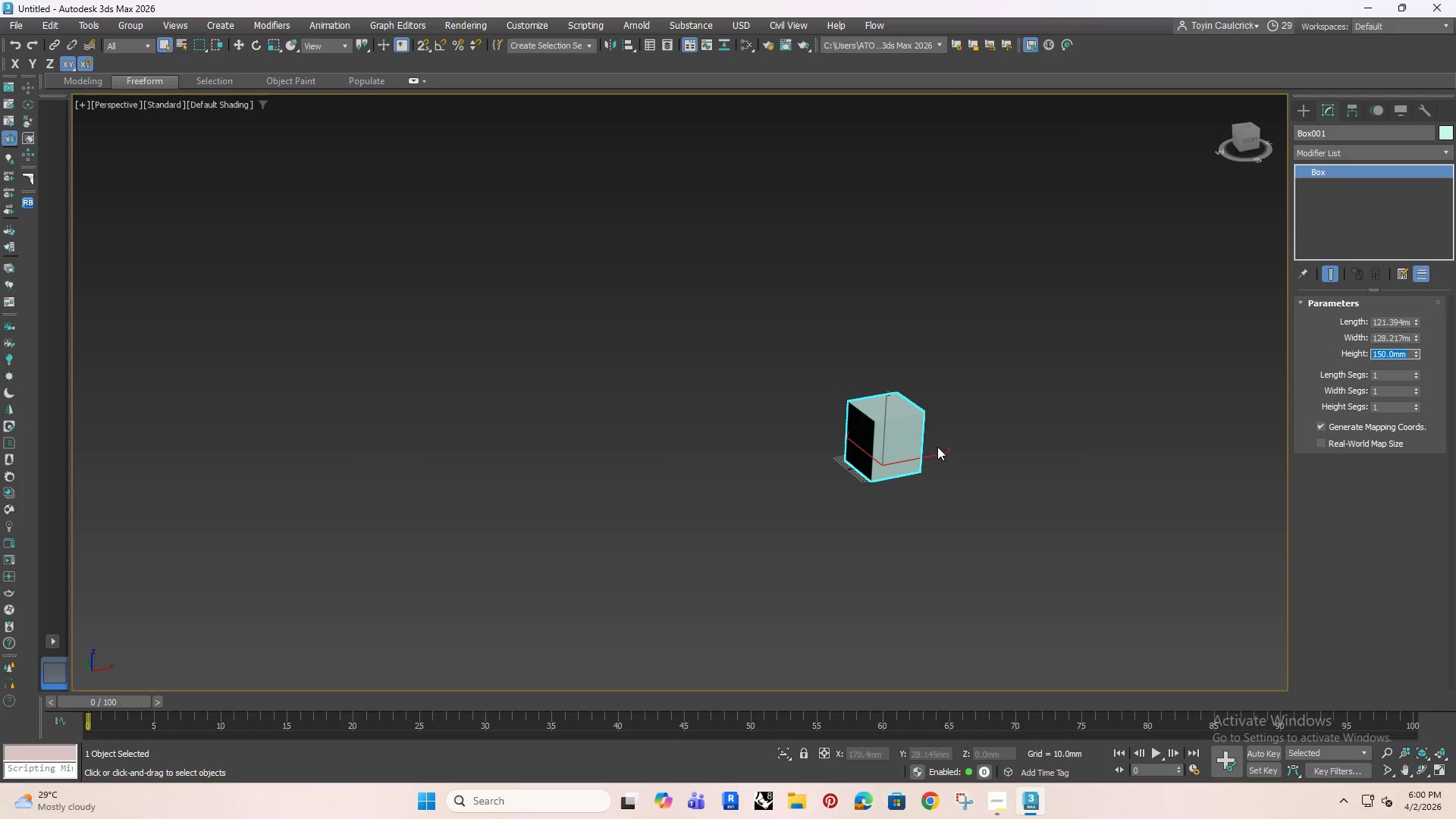 
scroll: coordinate [949, 437], scroll_direction: up, amount: 3.0
 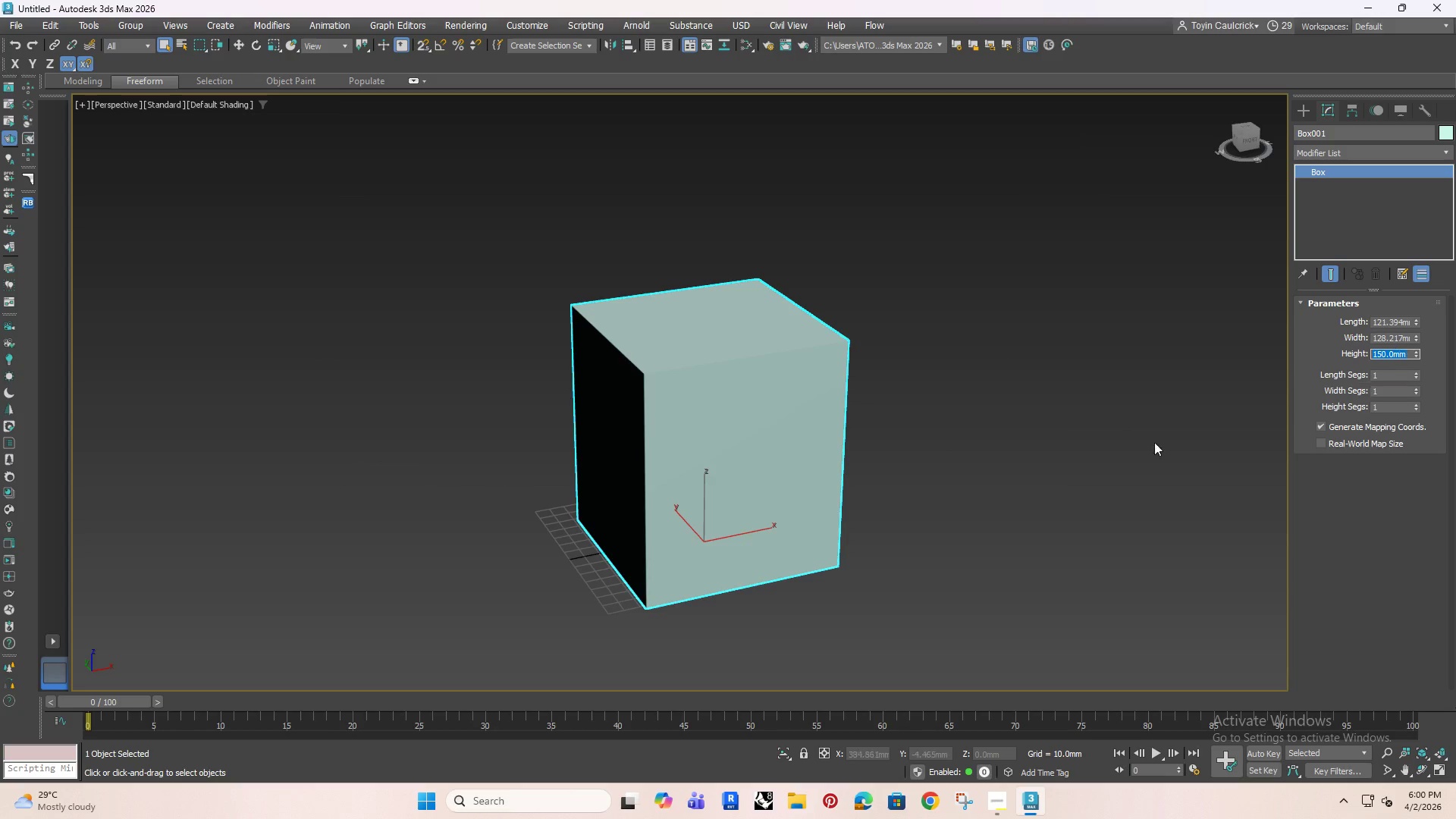 
hold_key(key=AltRight, duration=0.53)
 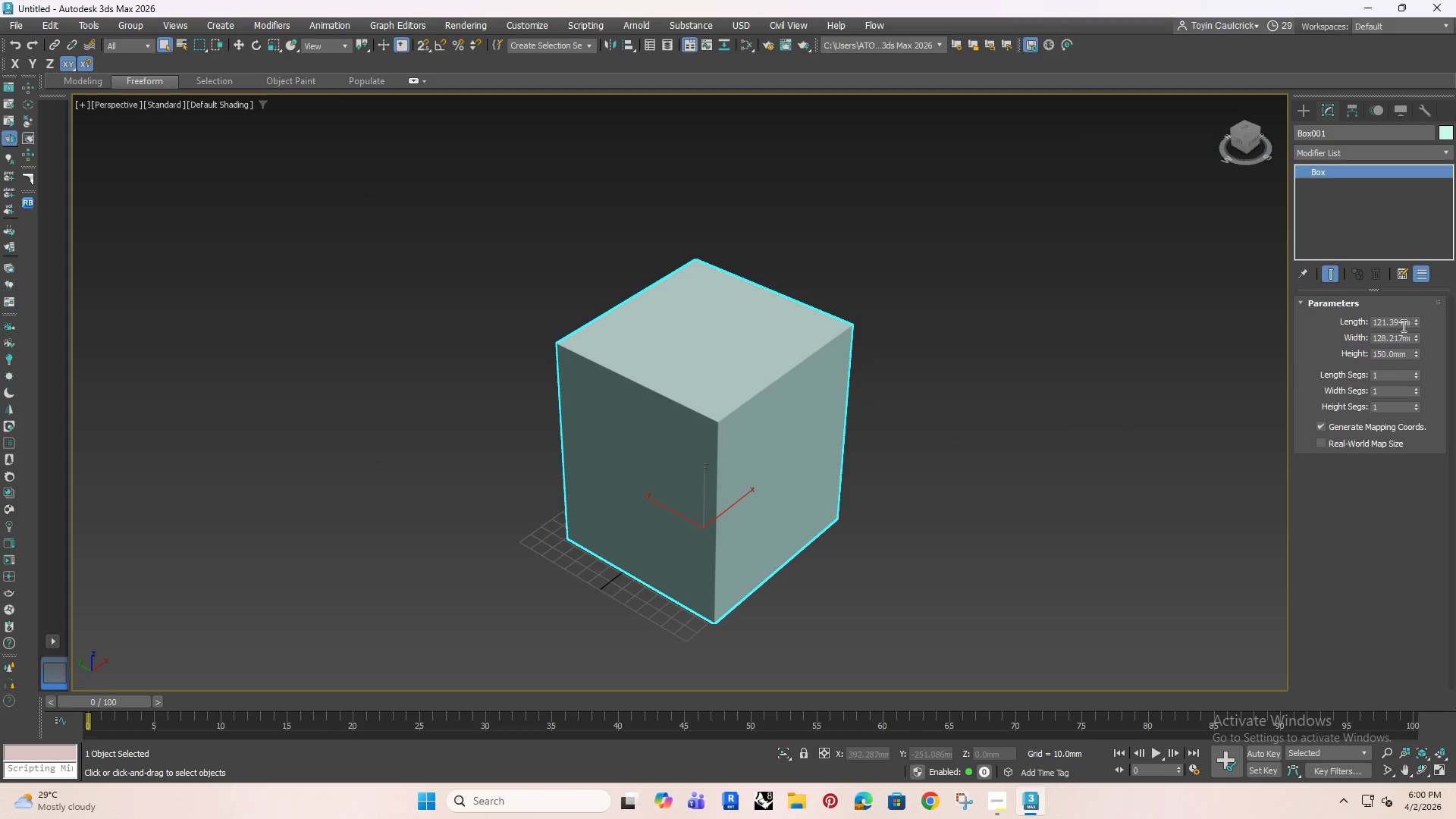 
double_click([1400, 326])
 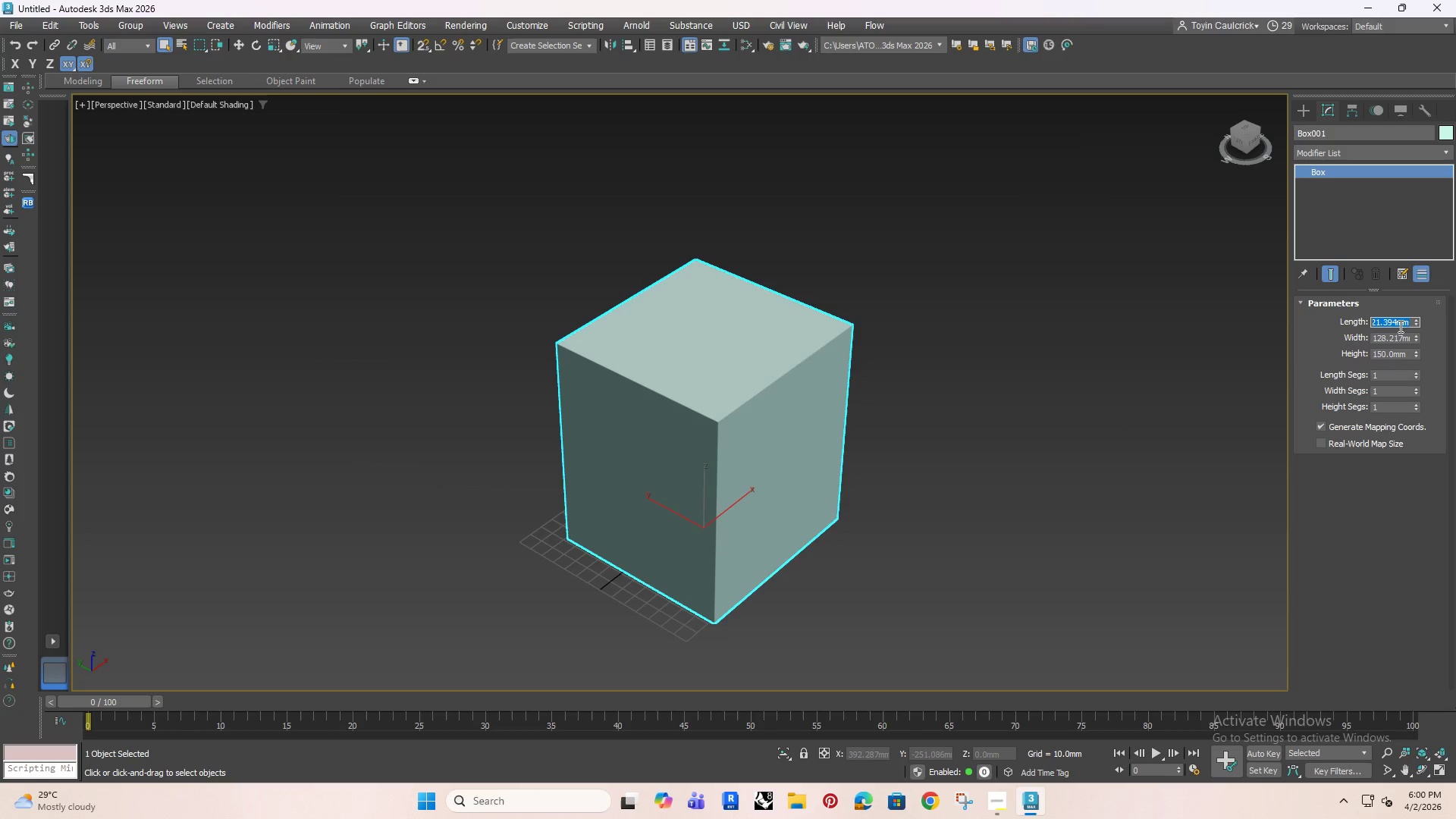 
type(5000)
 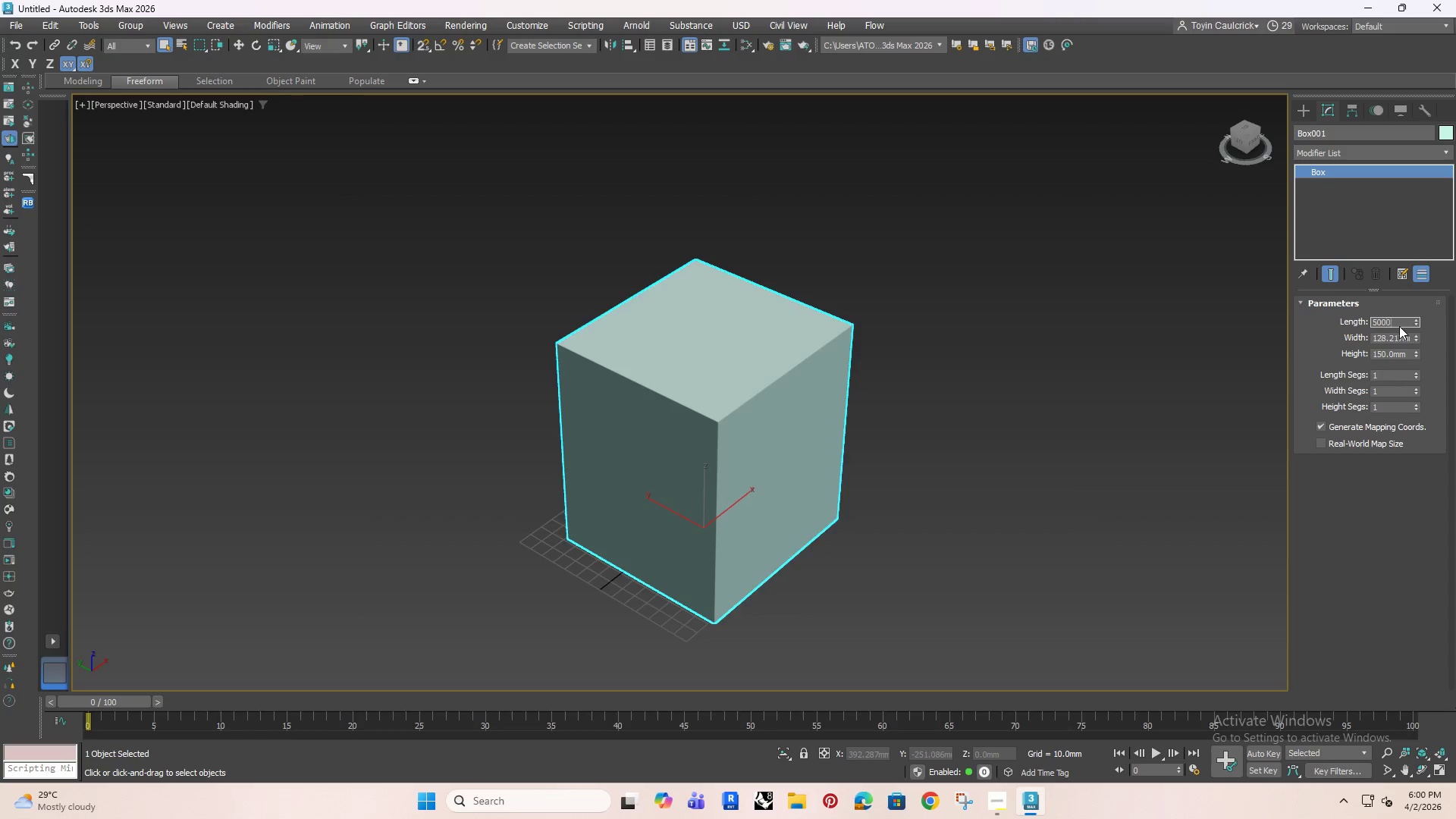 
key(Enter)
 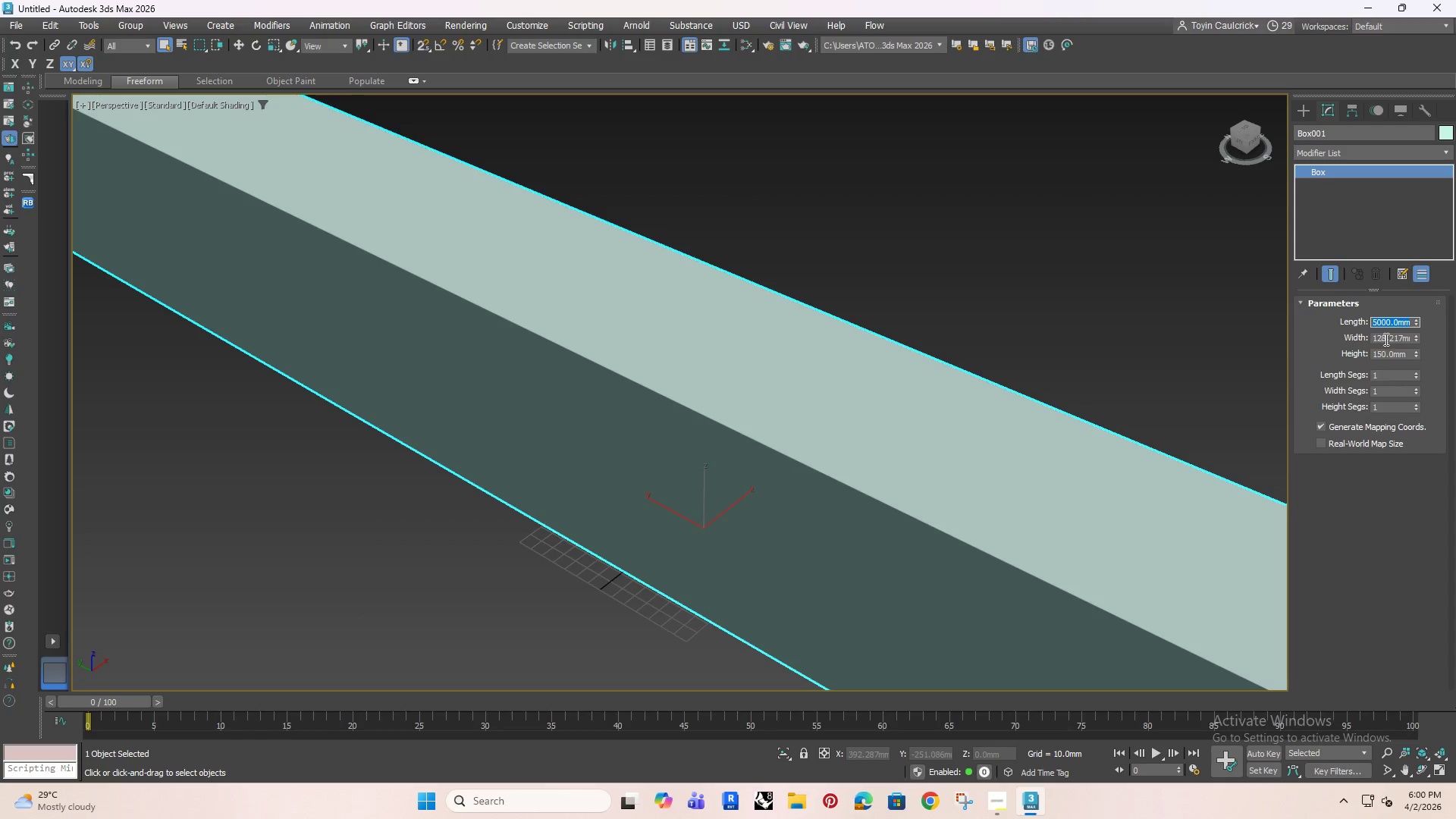 
double_click([1385, 339])
 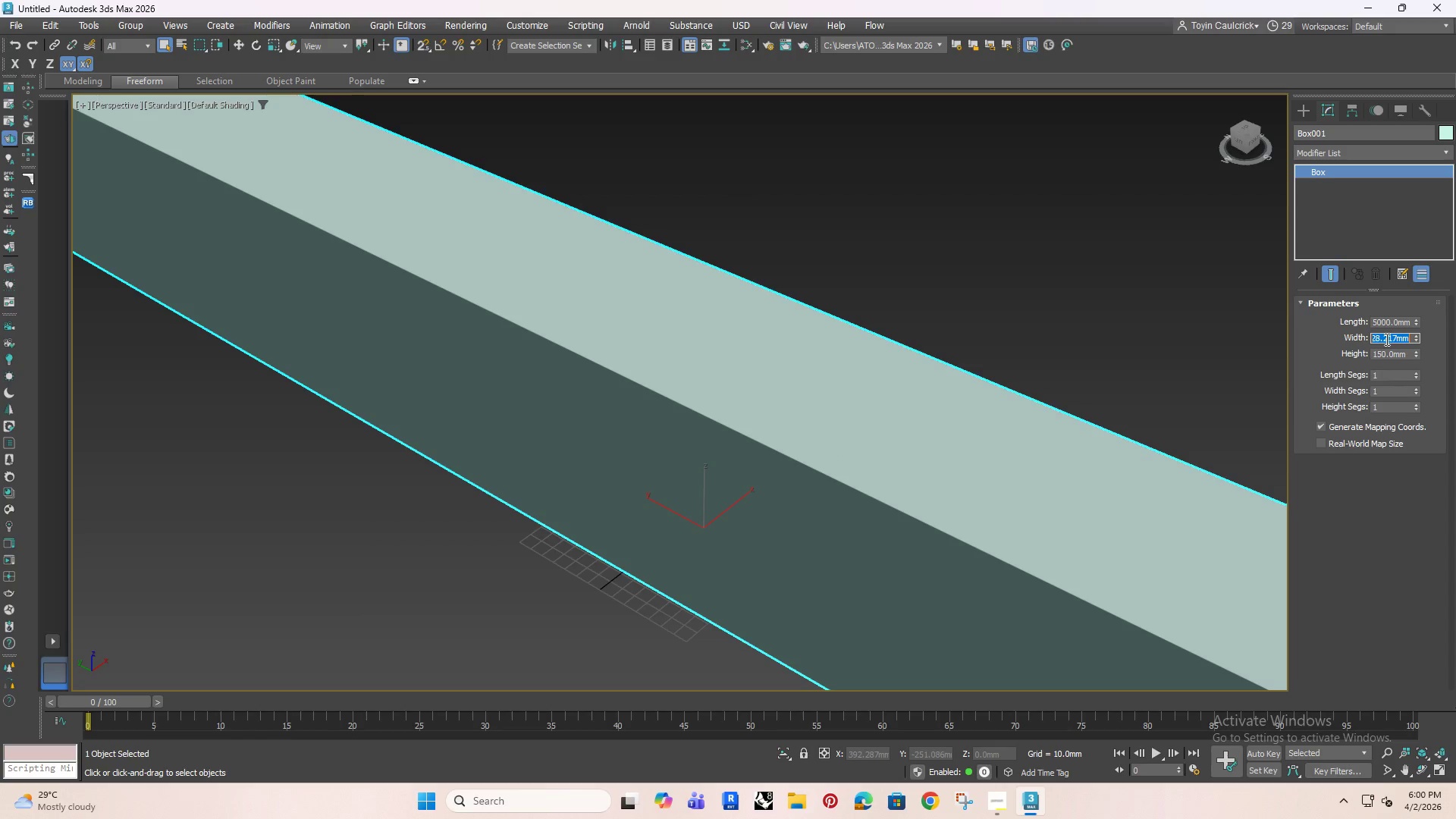 
type(5000)
 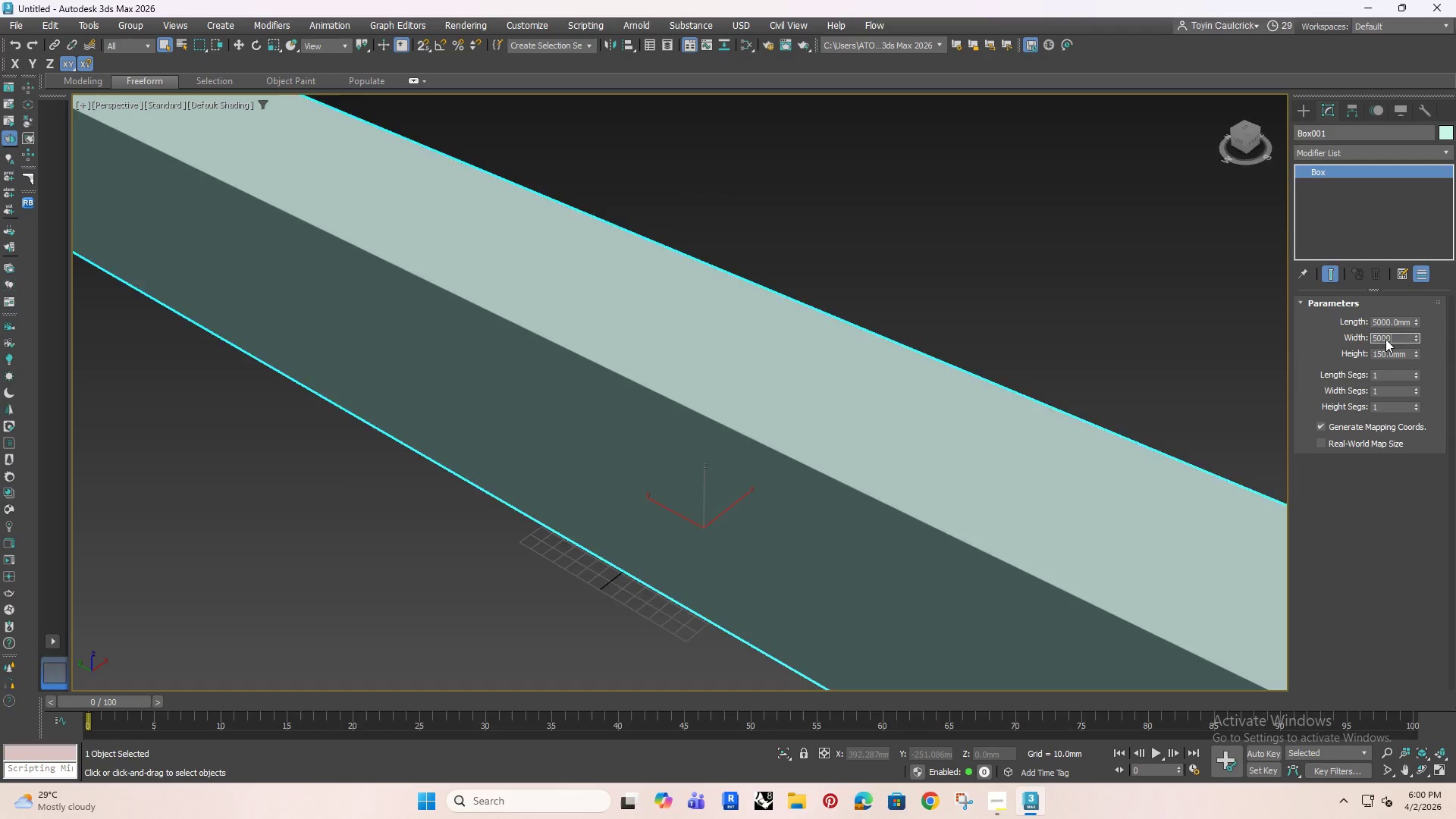 
key(Enter)
 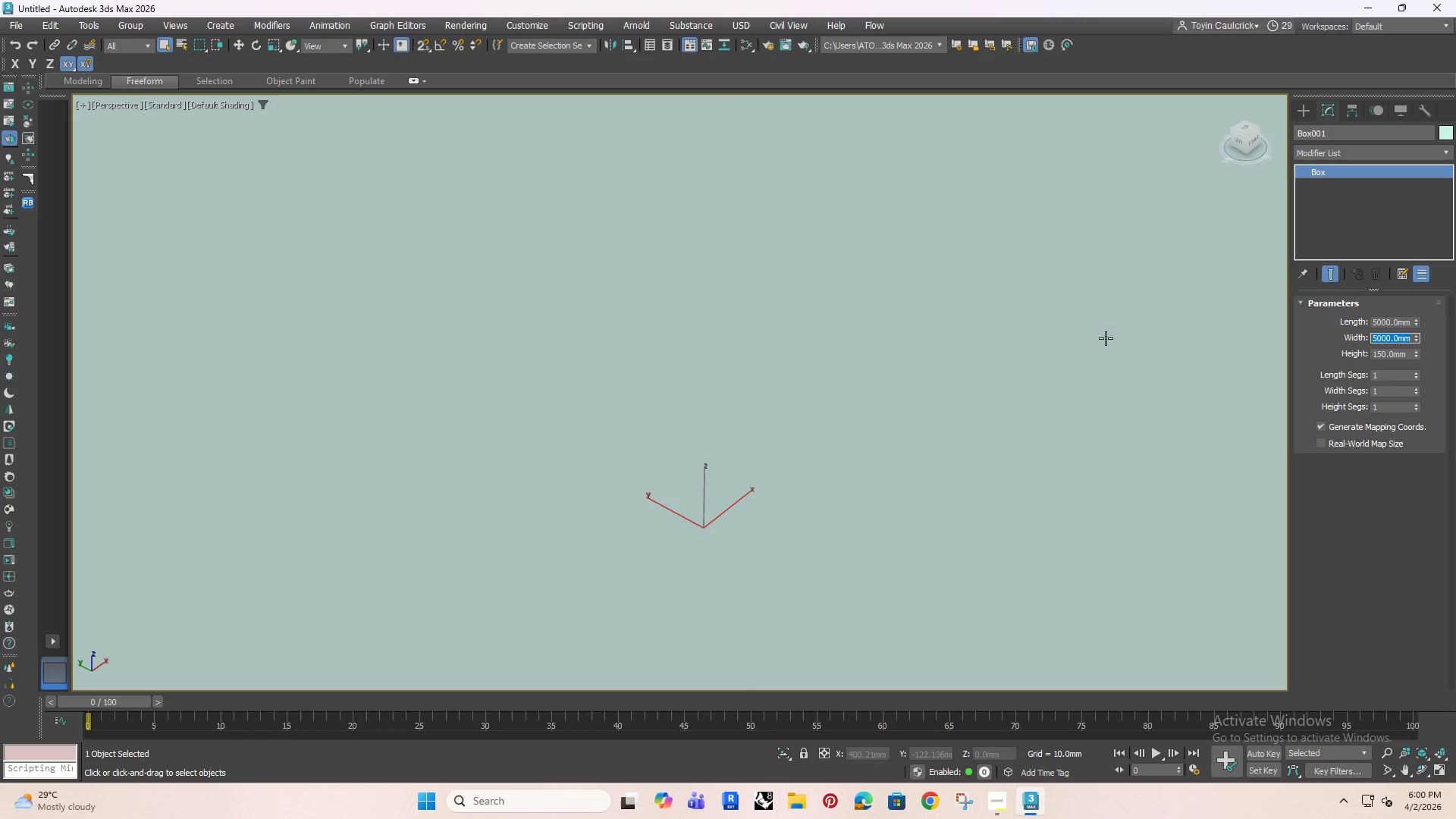 
scroll: coordinate [871, 388], scroll_direction: down, amount: 9.0
 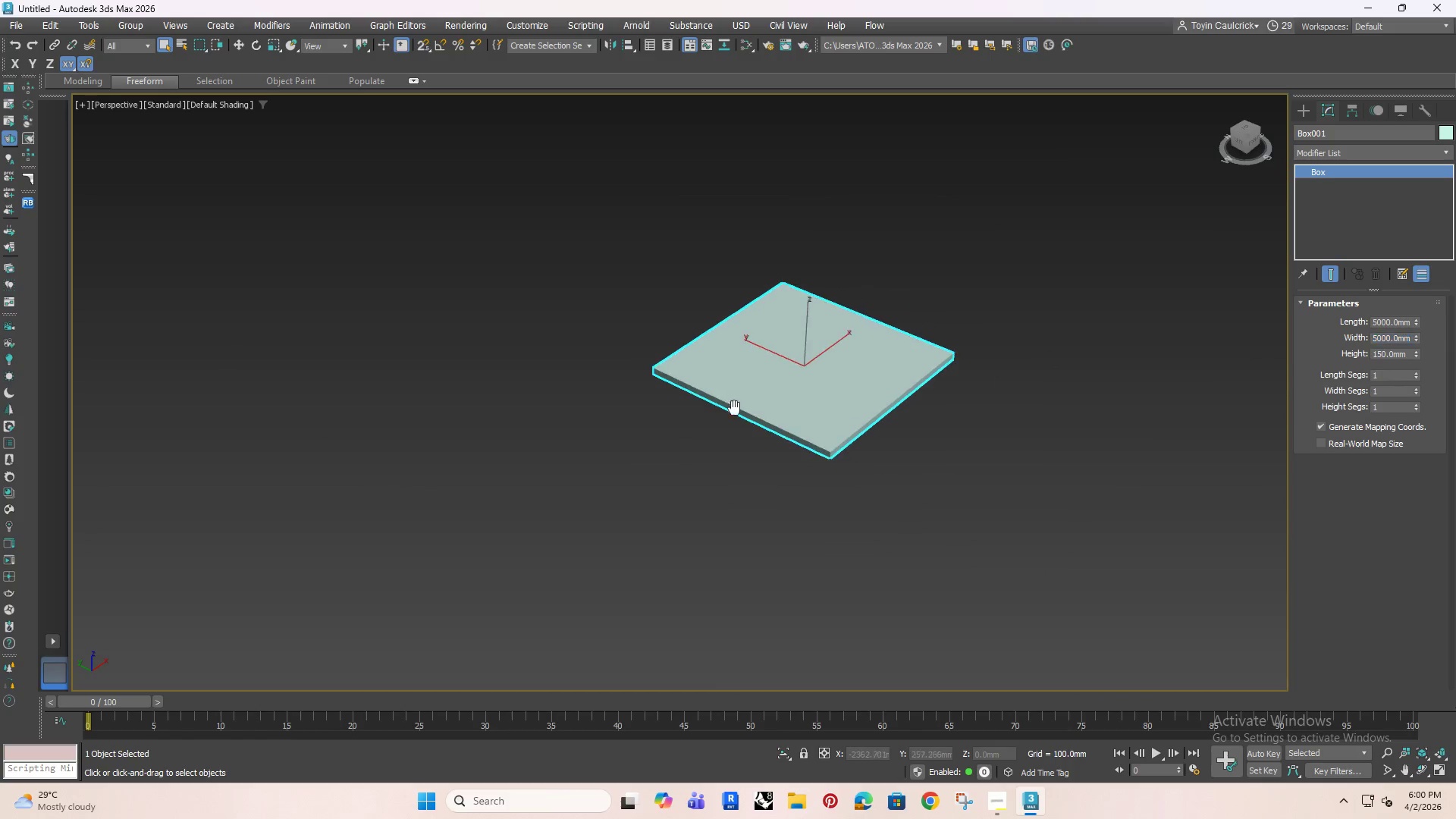 
hold_key(key=AltRight, duration=0.45)
 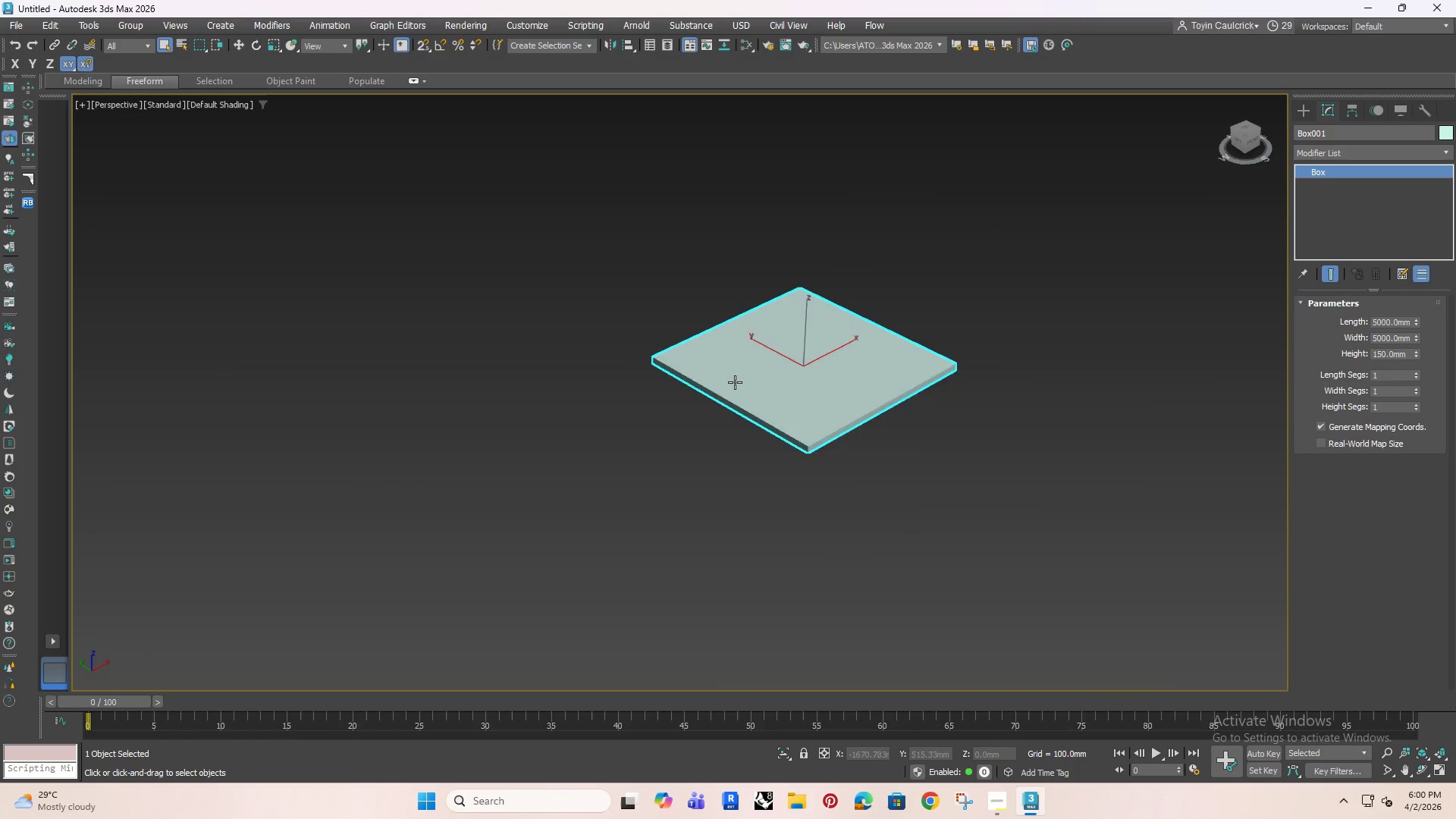 
scroll: coordinate [736, 381], scroll_direction: up, amount: 2.0
 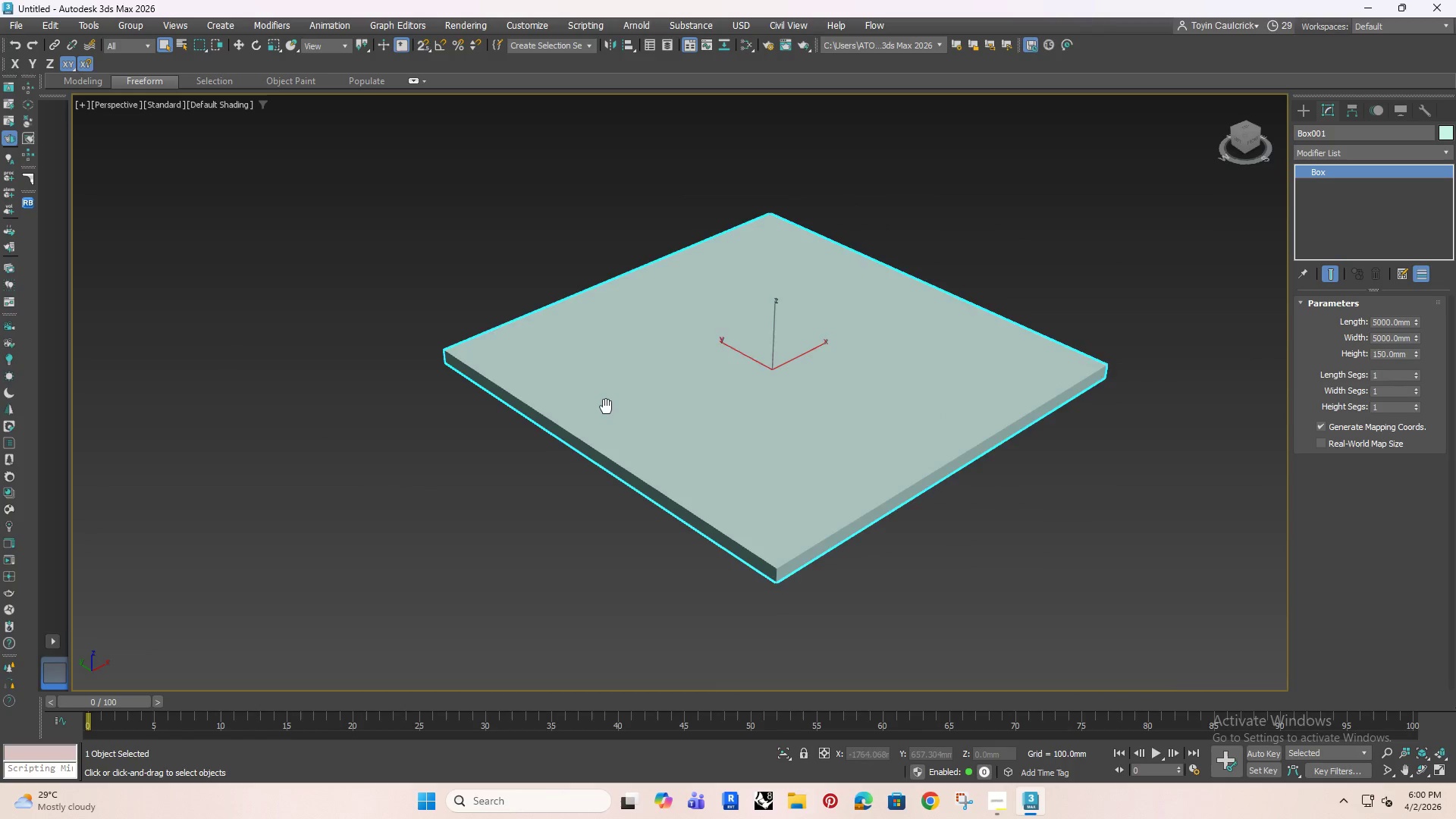 
hold_key(key=AltRight, duration=0.56)
 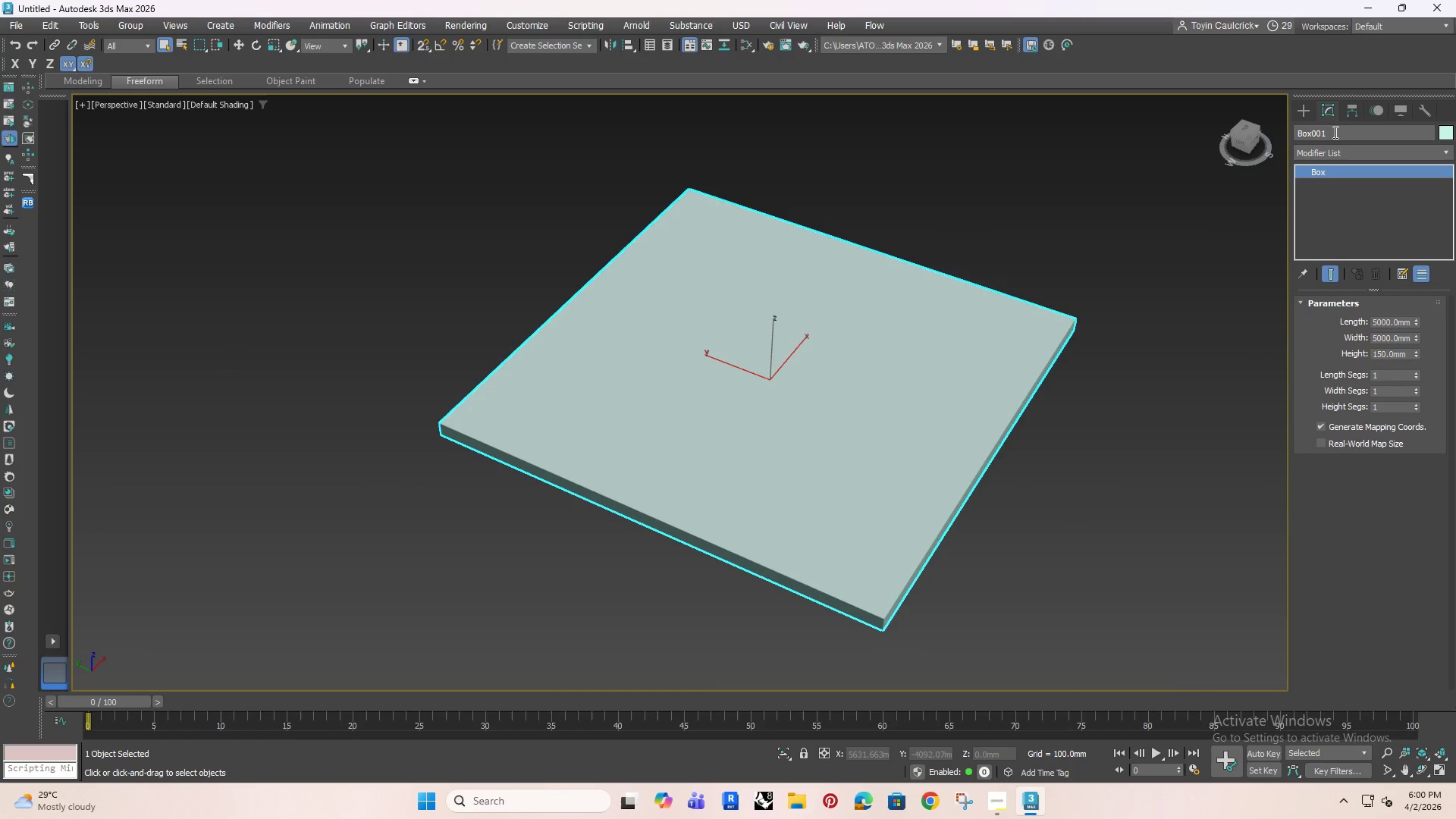 
left_click_drag(start_coordinate=[1338, 133], to_coordinate=[1258, 140])
 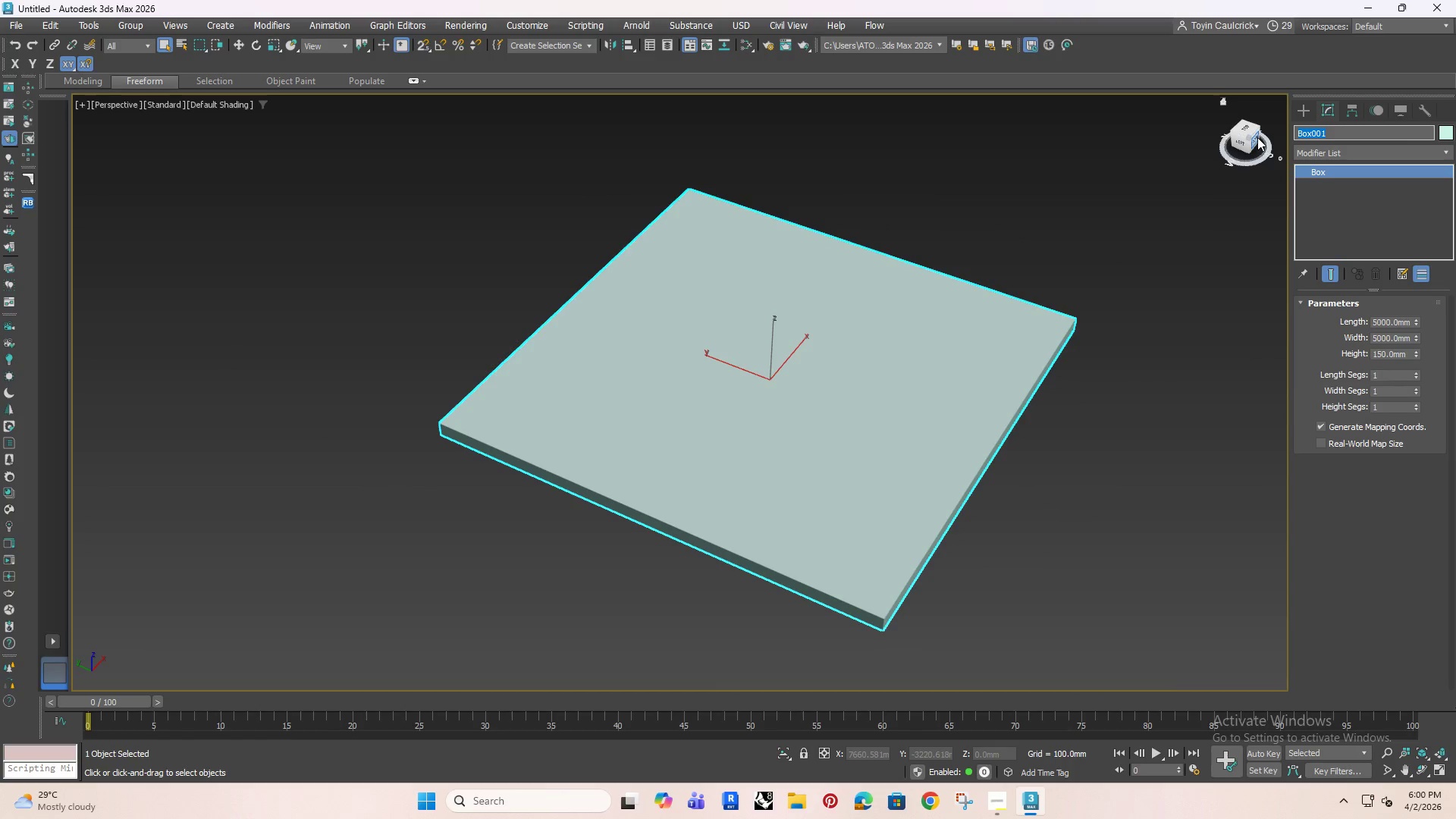 
type(Deck)
 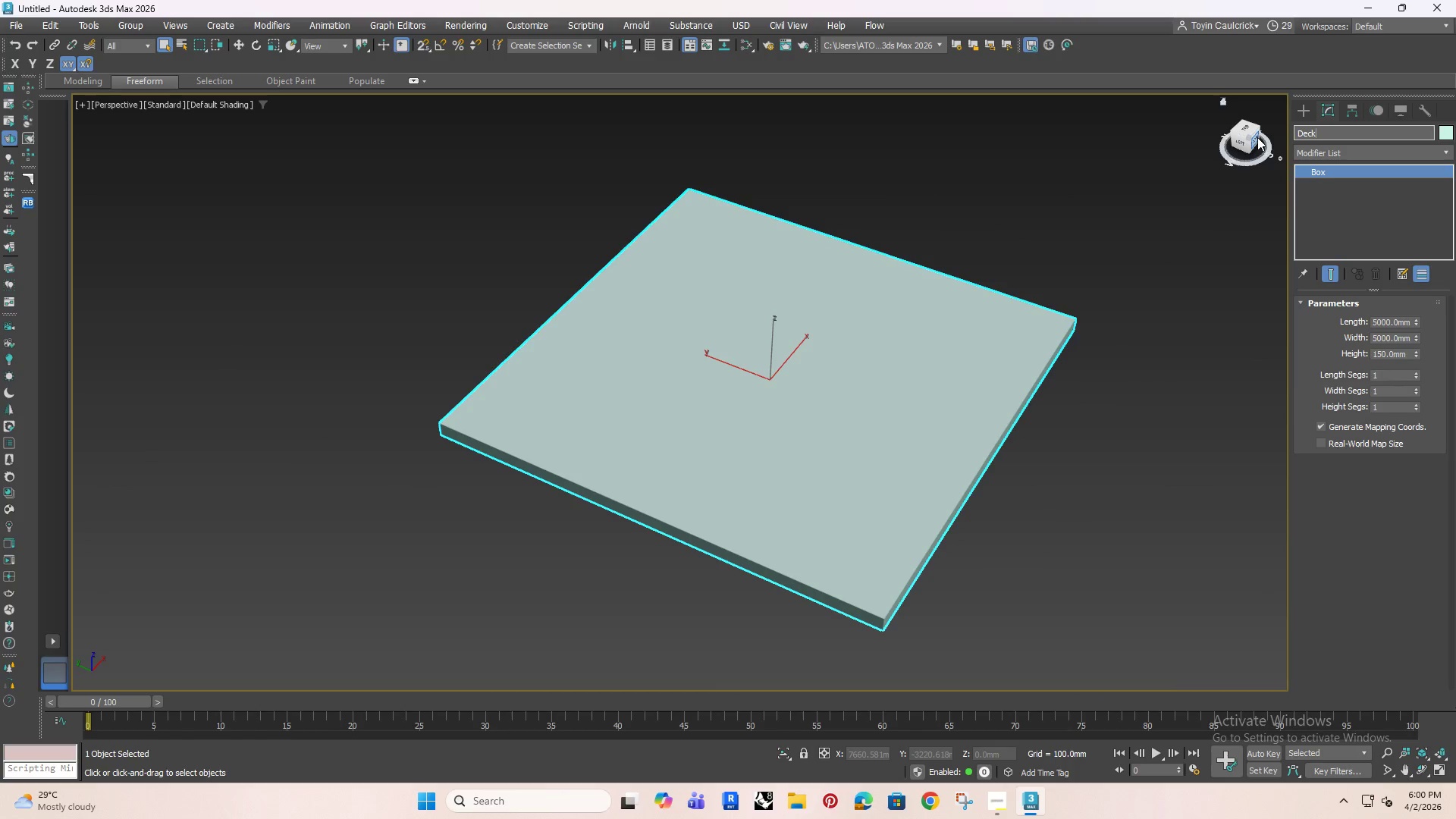 
key(Enter)
 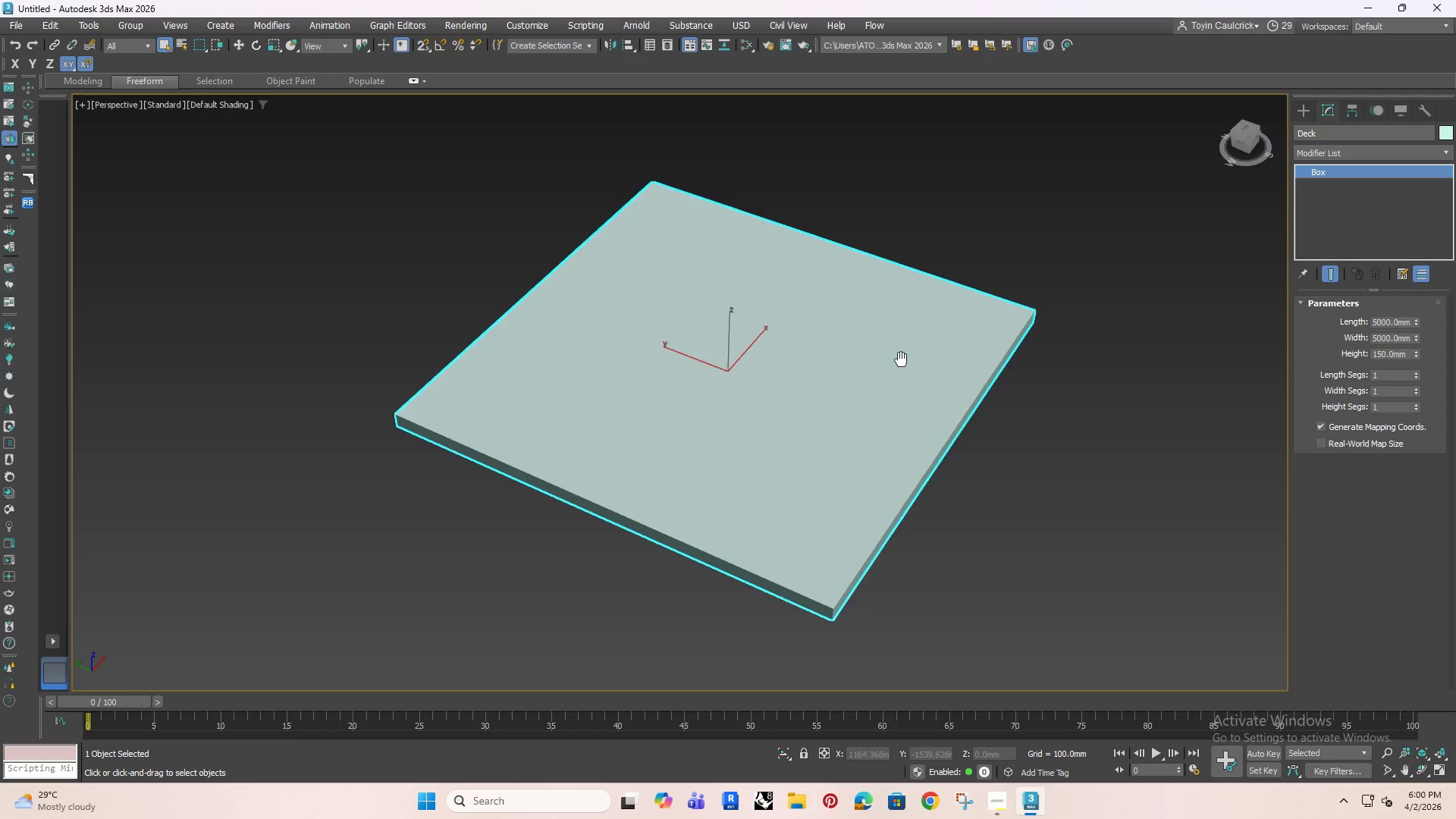 
hold_key(key=AltRight, duration=1.51)
 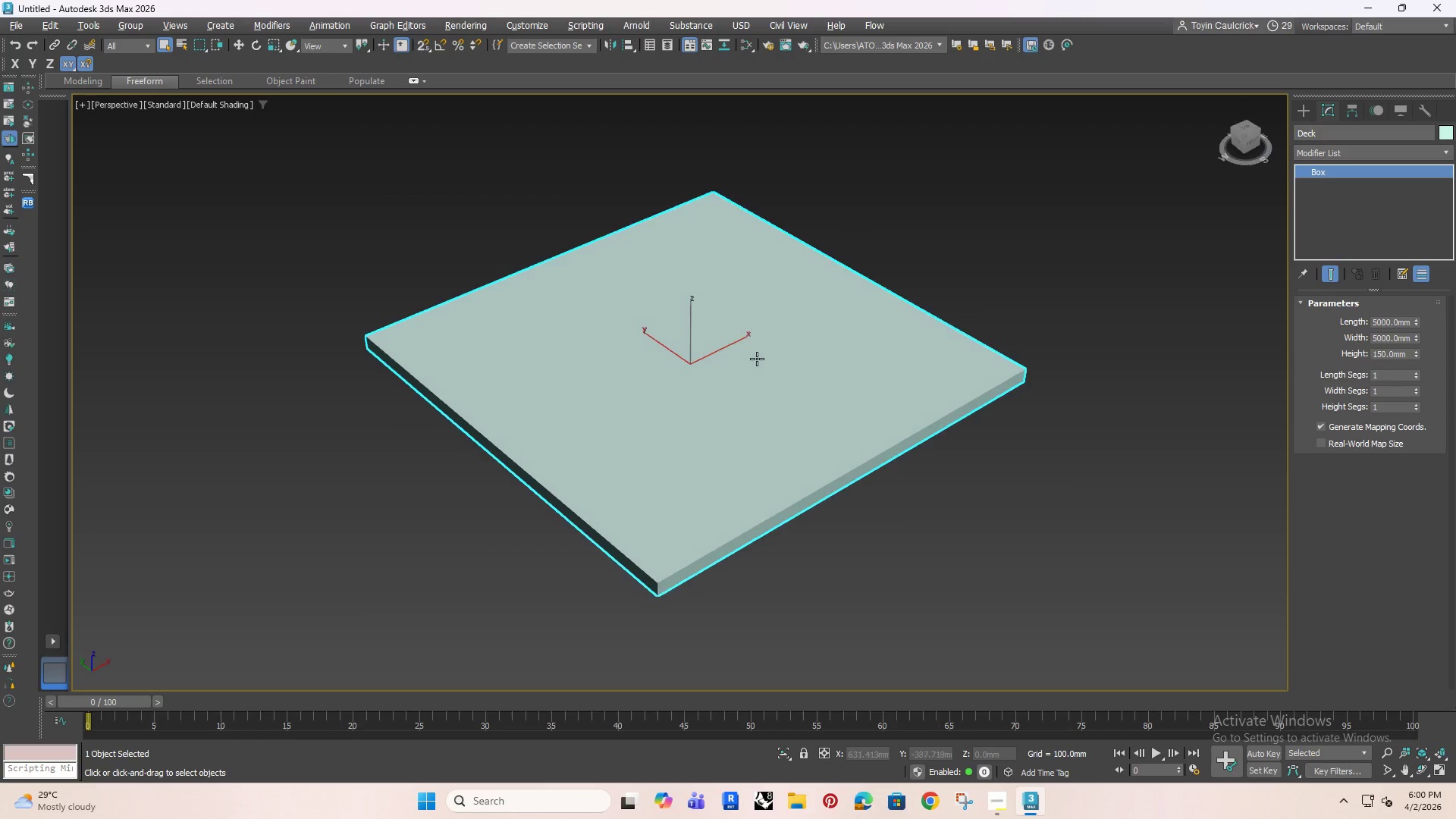 
hold_key(key=AltRight, duration=0.91)
 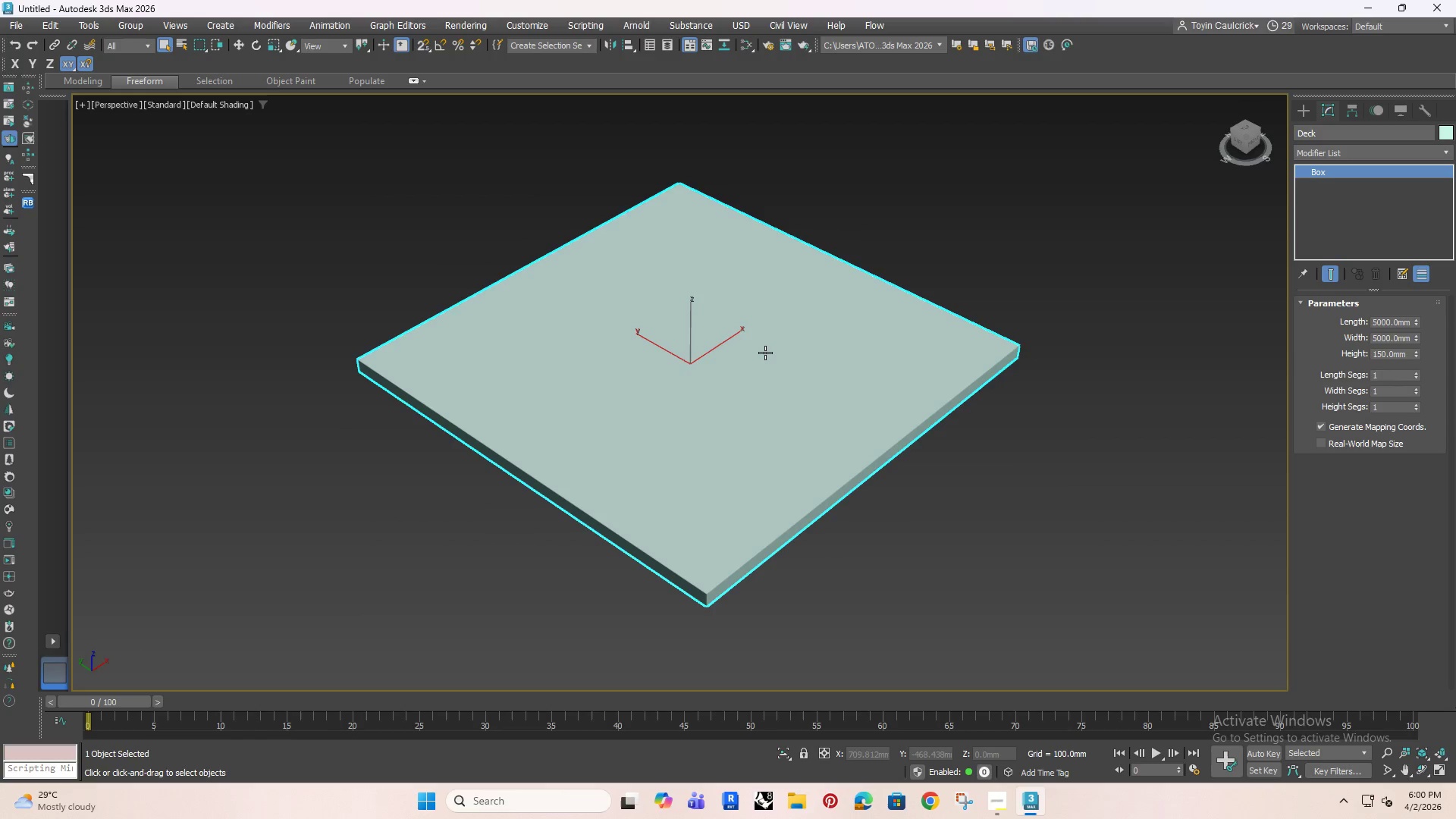 
wait(5.56)
 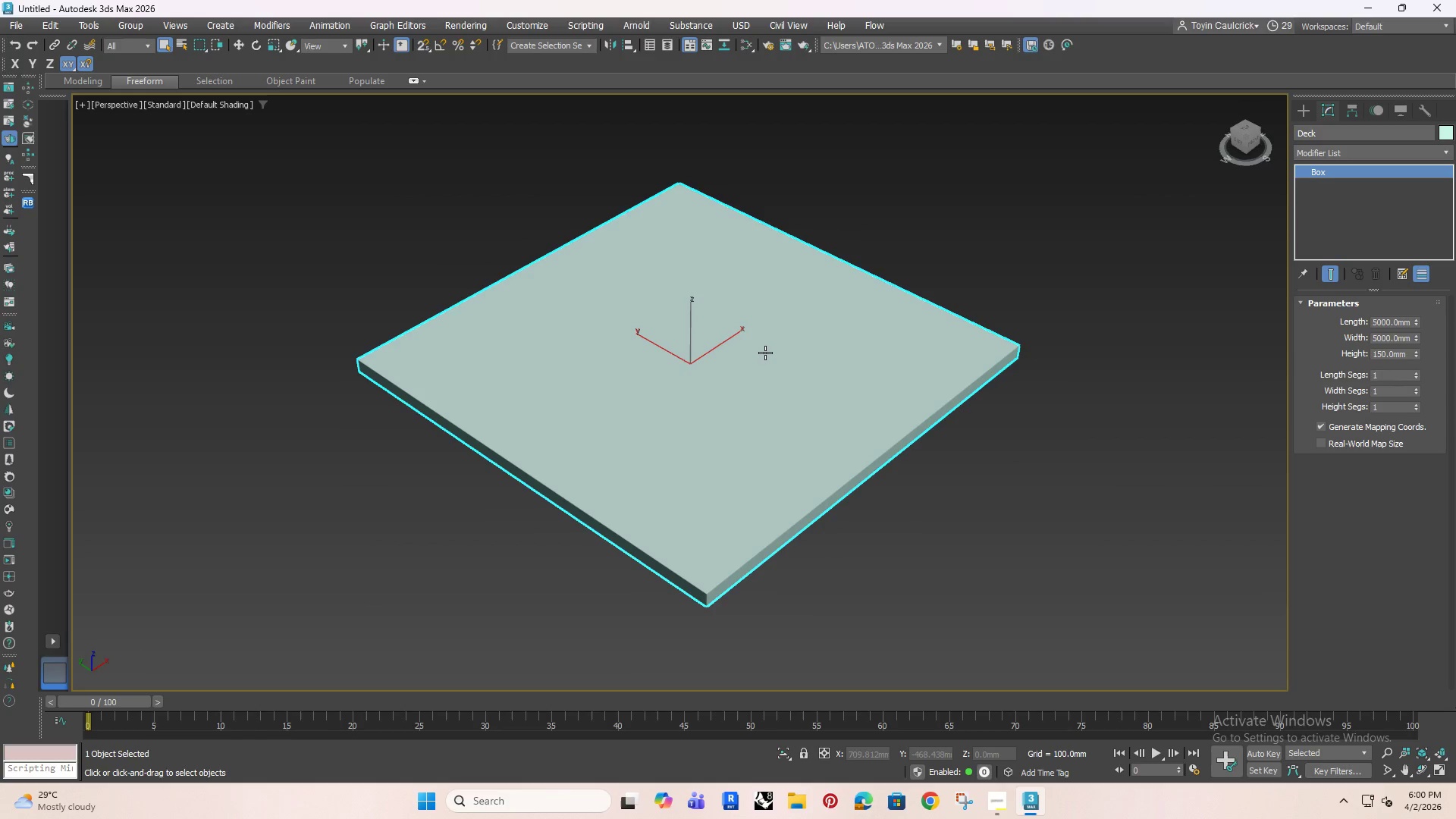 
hold_key(key=AltRight, duration=1.11)
 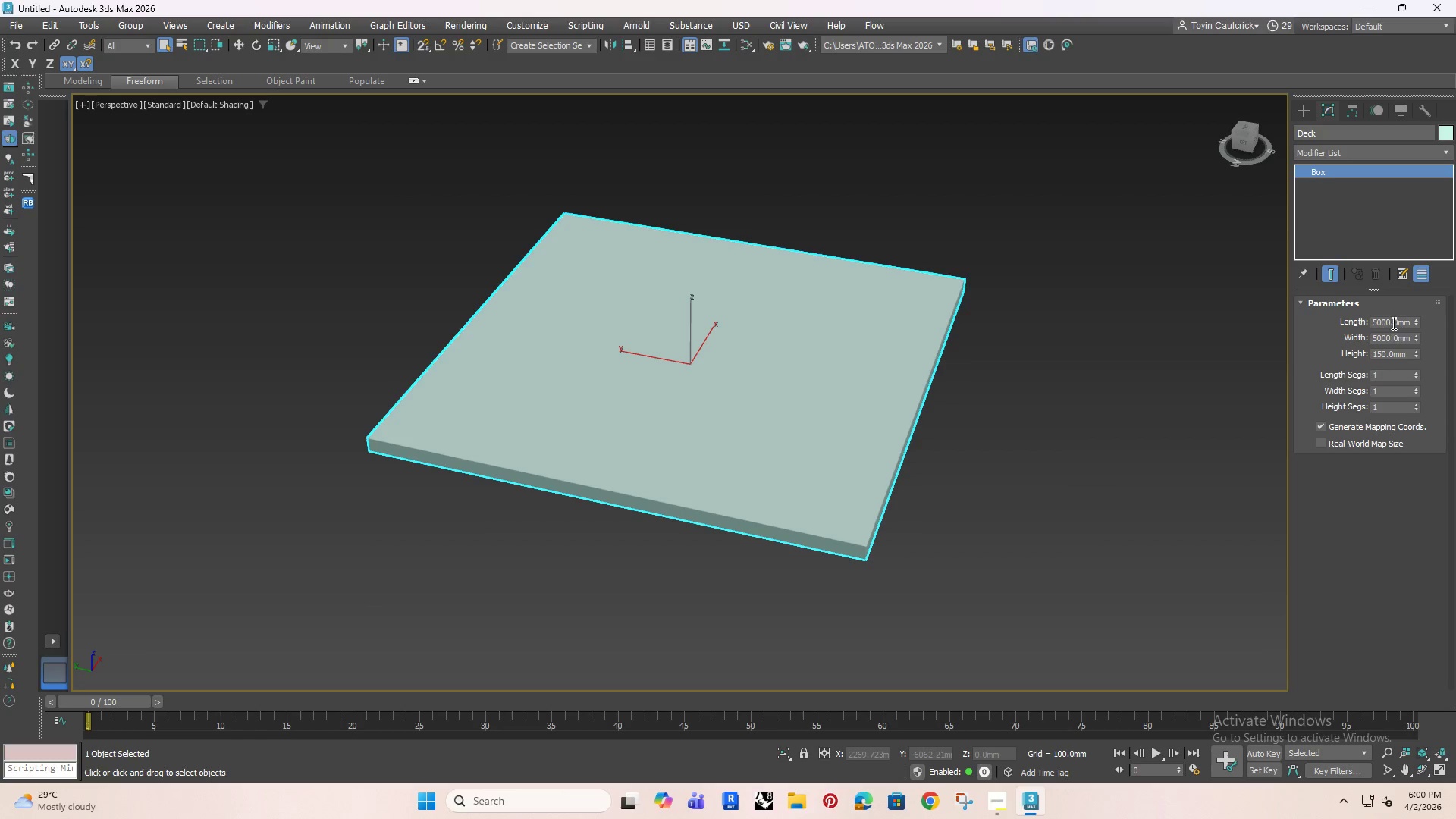 
double_click([1392, 322])
 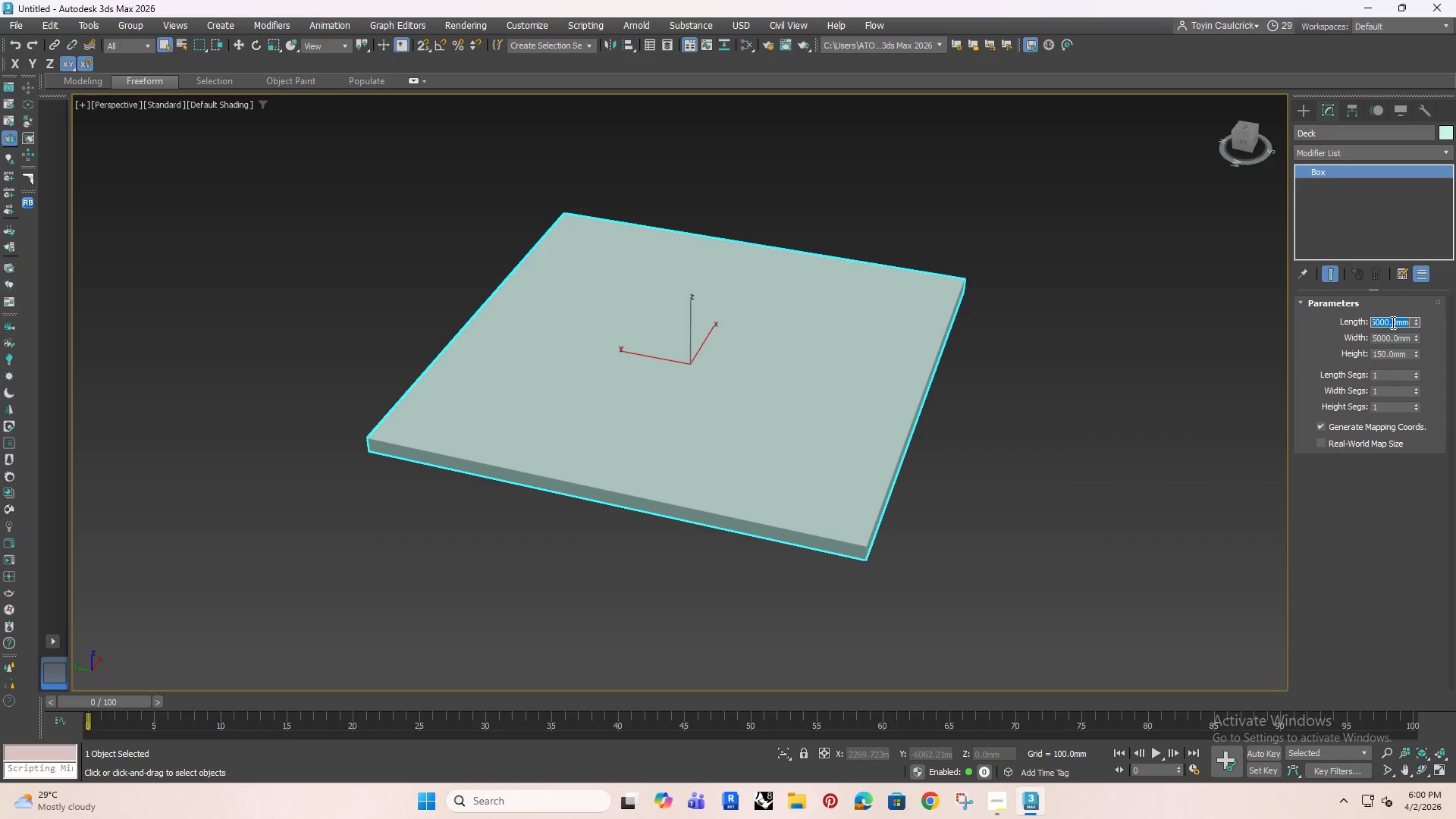 
type(5230)
 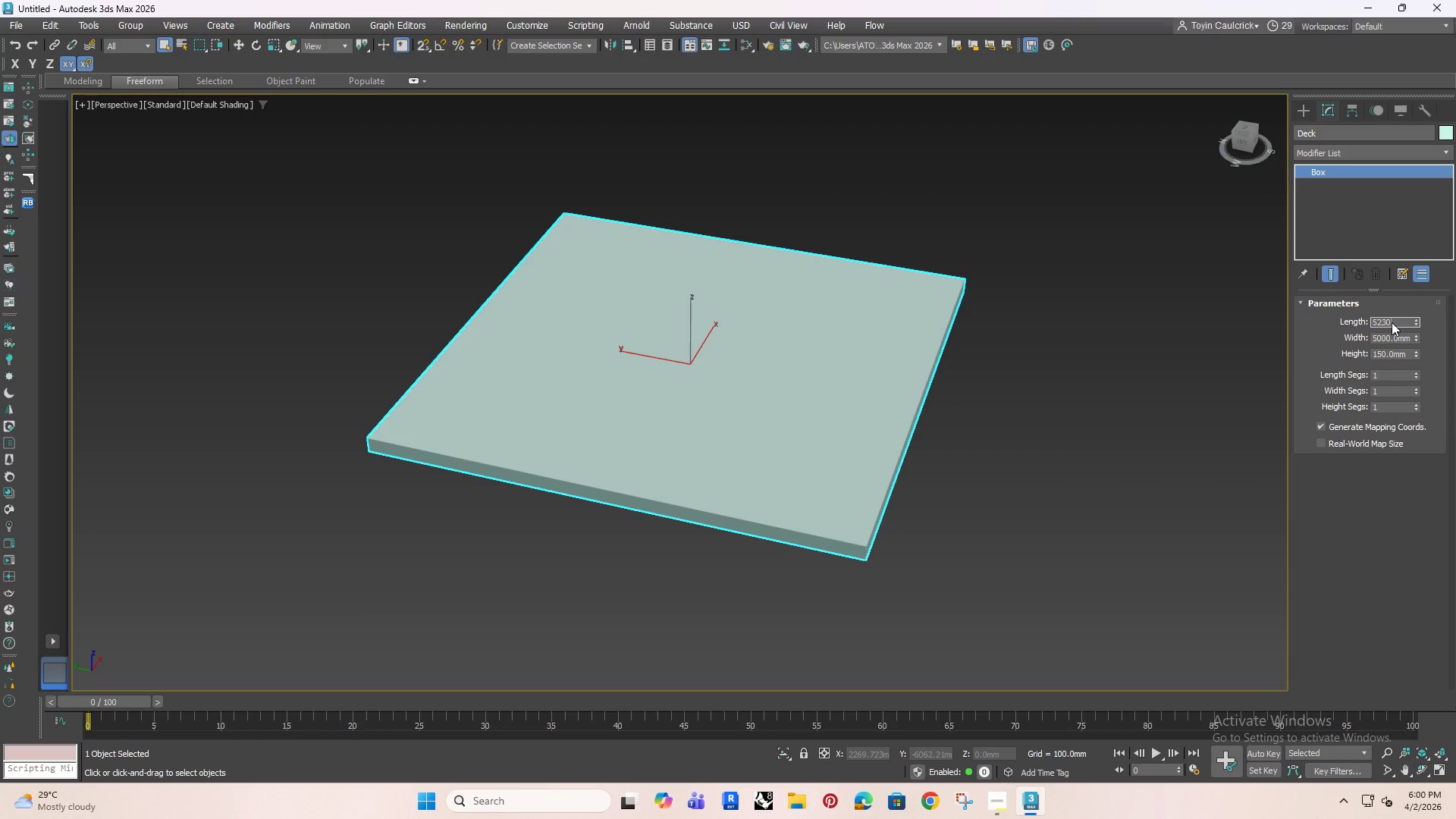 
key(Enter)
 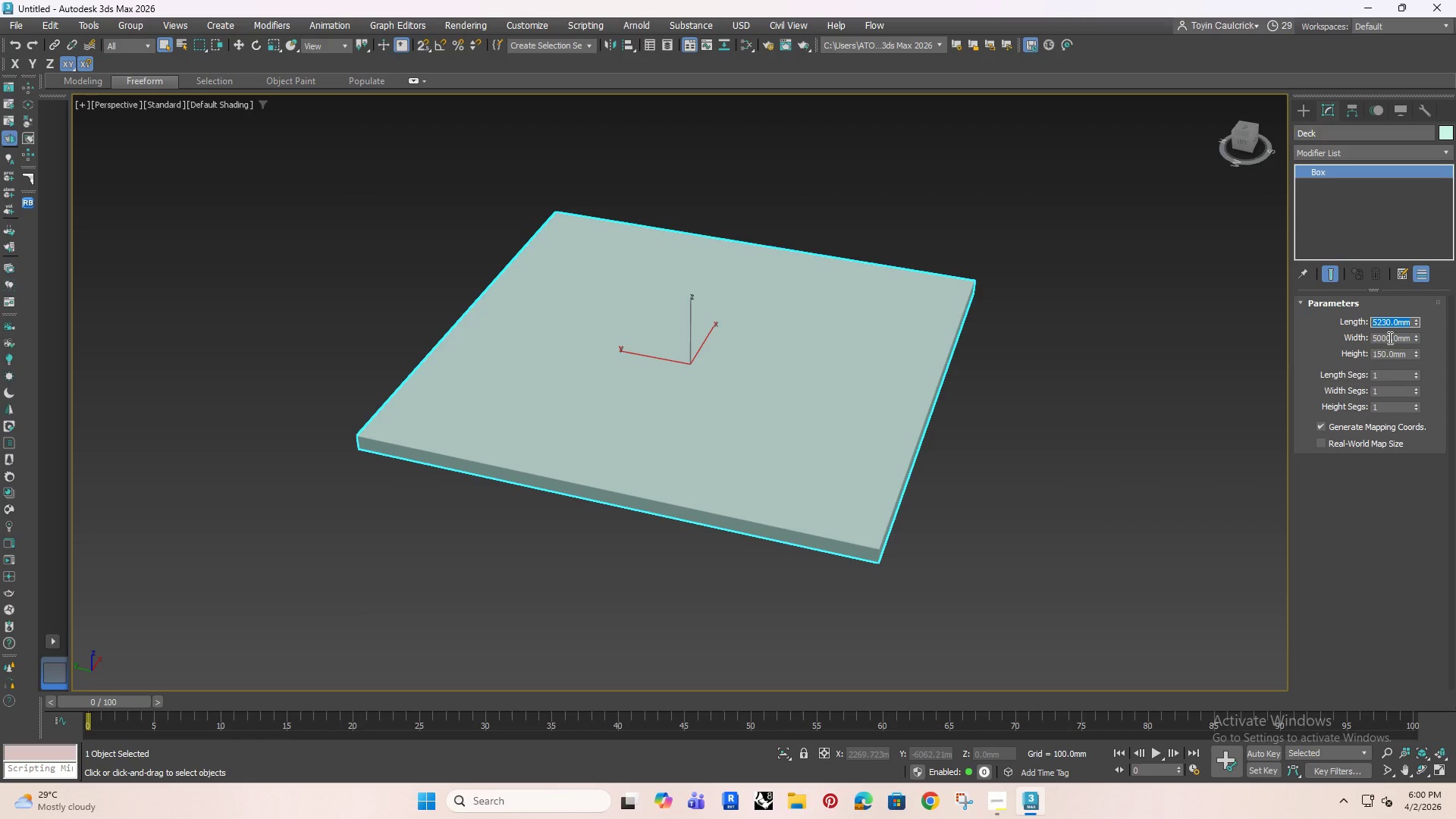 
double_click([1389, 337])
 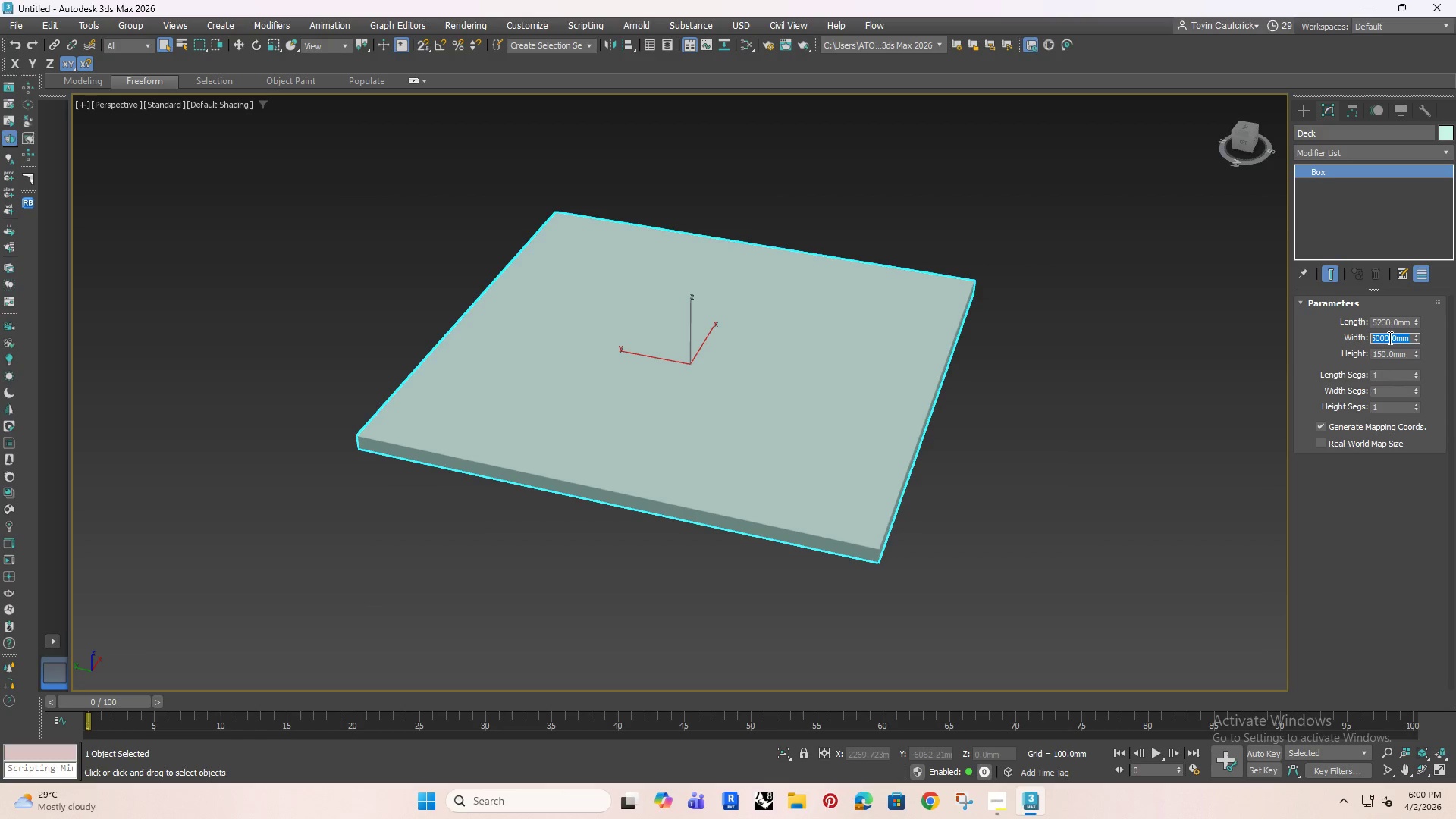 
type(3)
key(Backspace)
type(5230)
 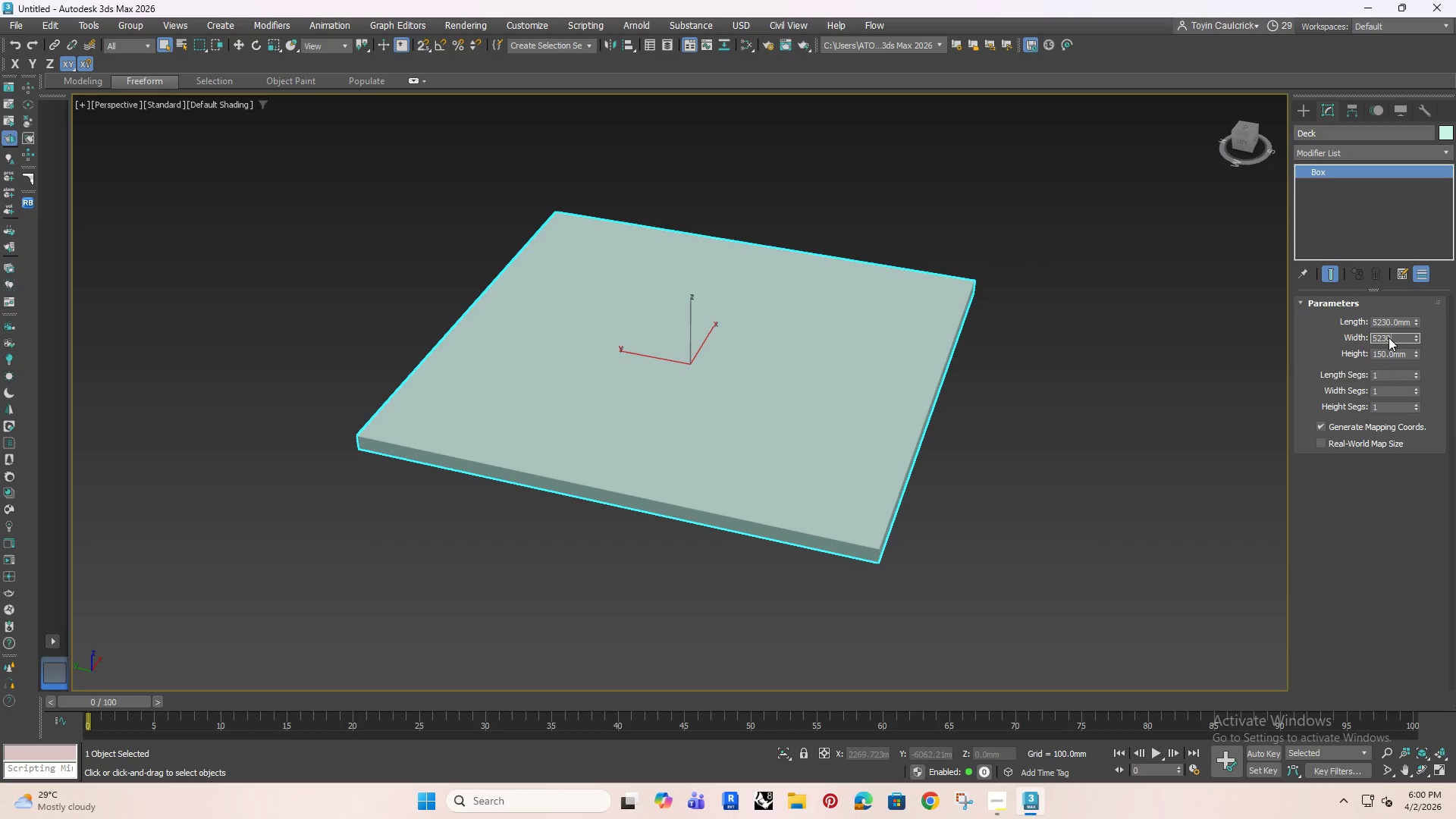 
key(Enter)
 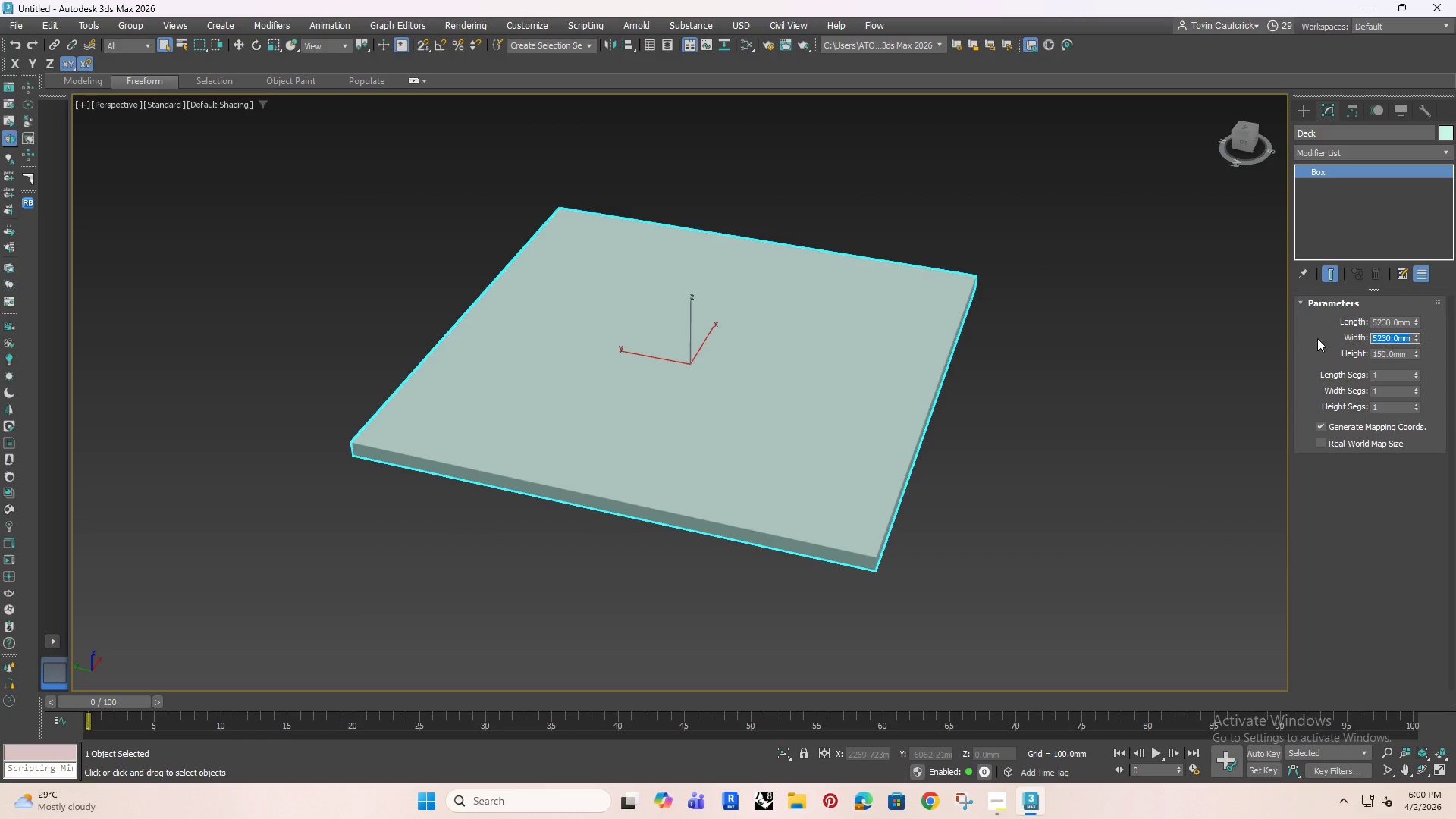 
hold_key(key=AltRight, duration=0.66)
 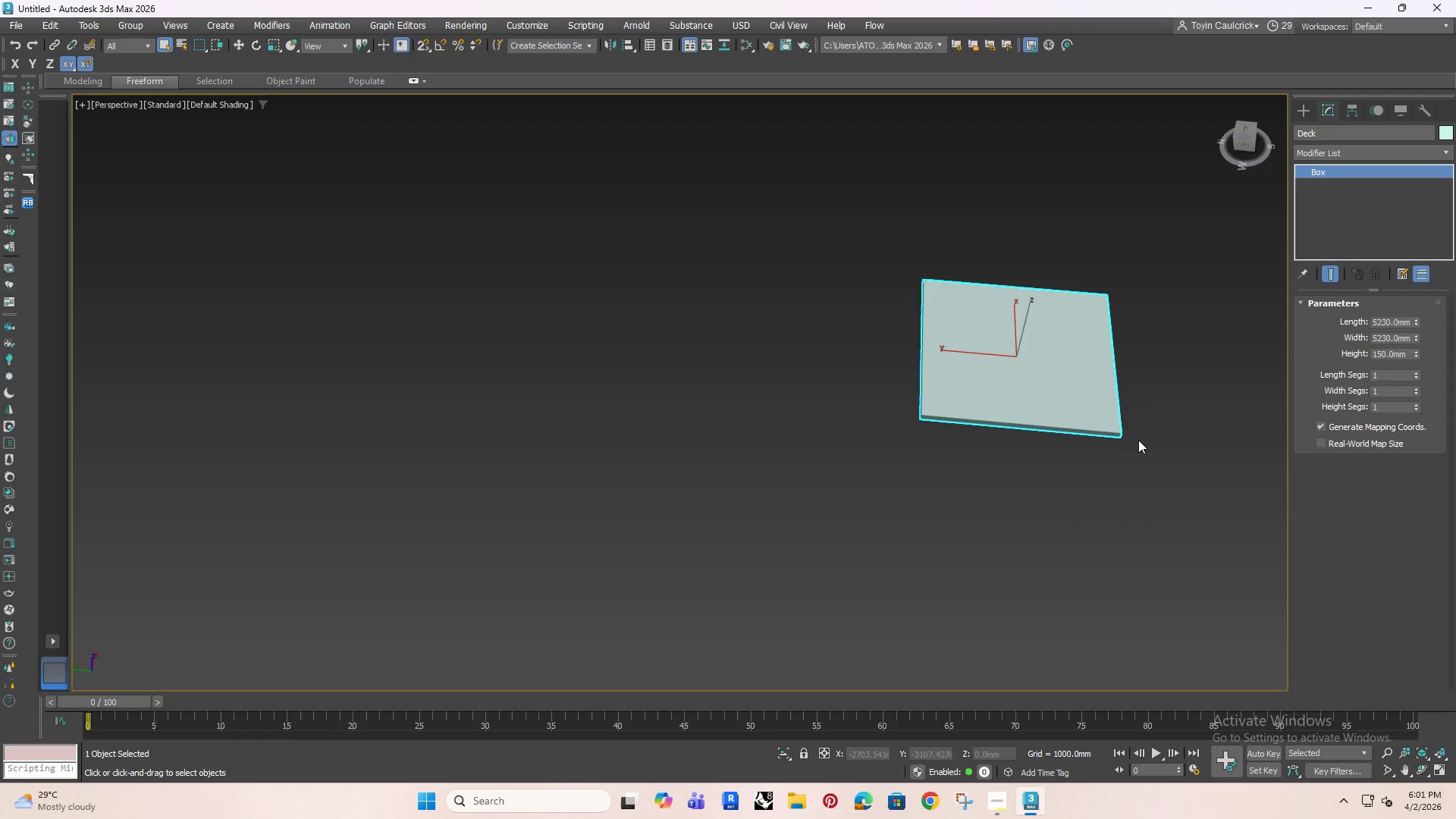 
scroll: coordinate [1216, 356], scroll_direction: down, amount: 2.0
 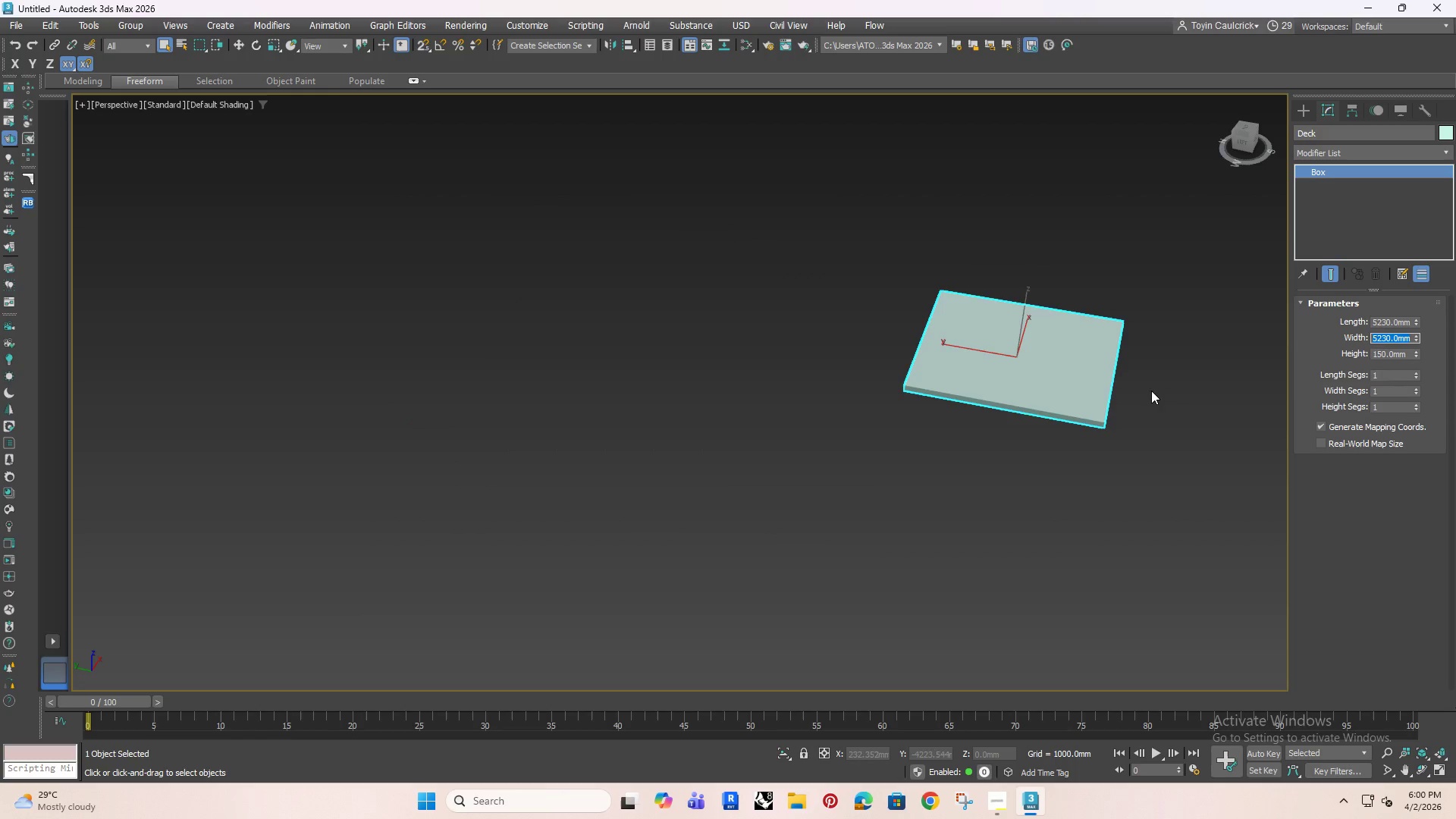 
left_click([998, 812])